 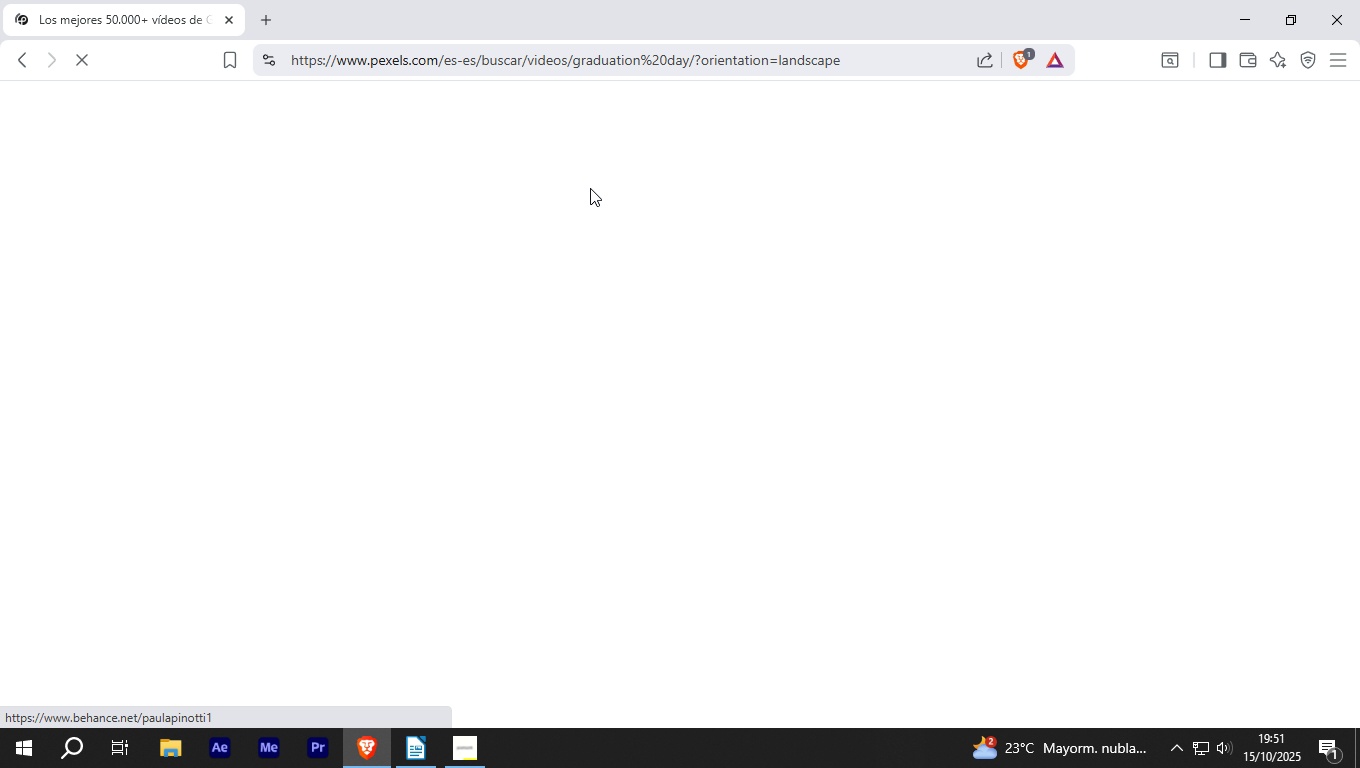 
left_click([1148, 227])
 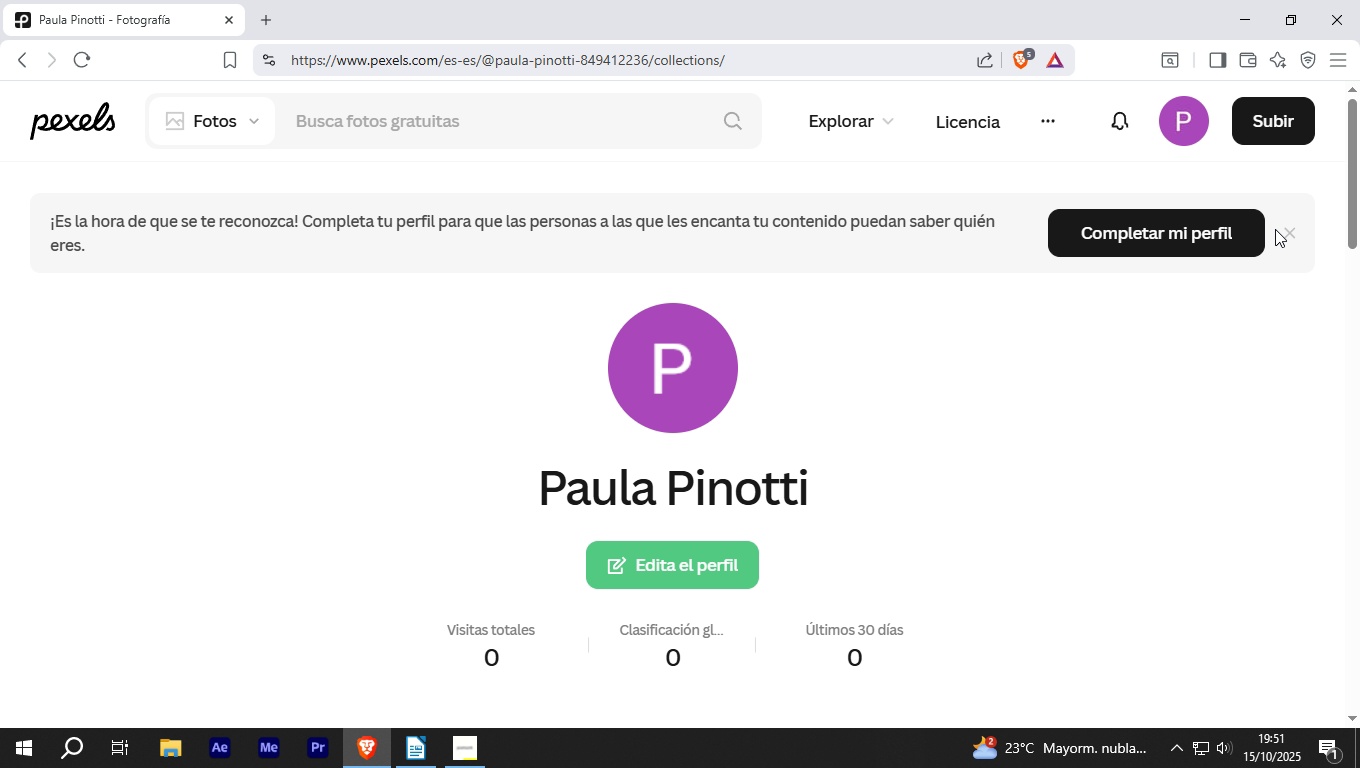 
wait(5.69)
 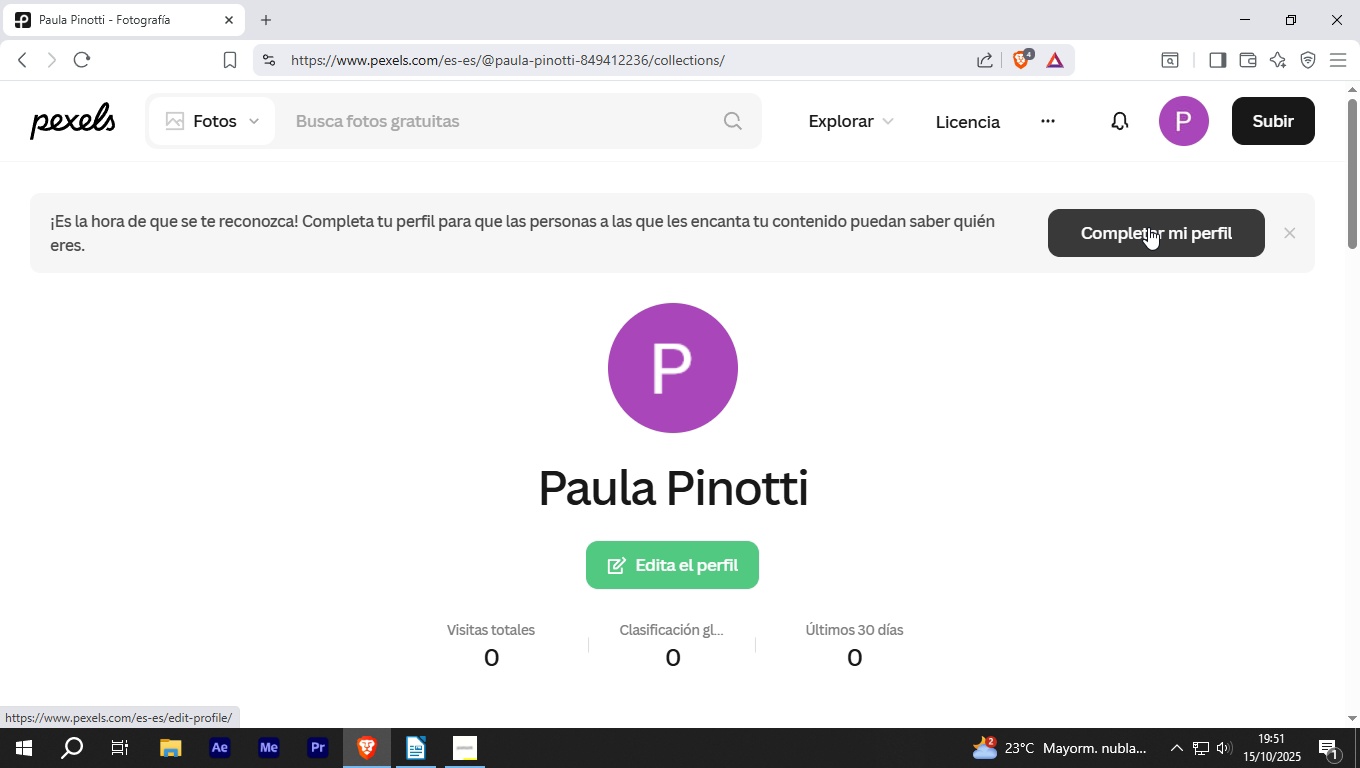 
left_click([1288, 233])
 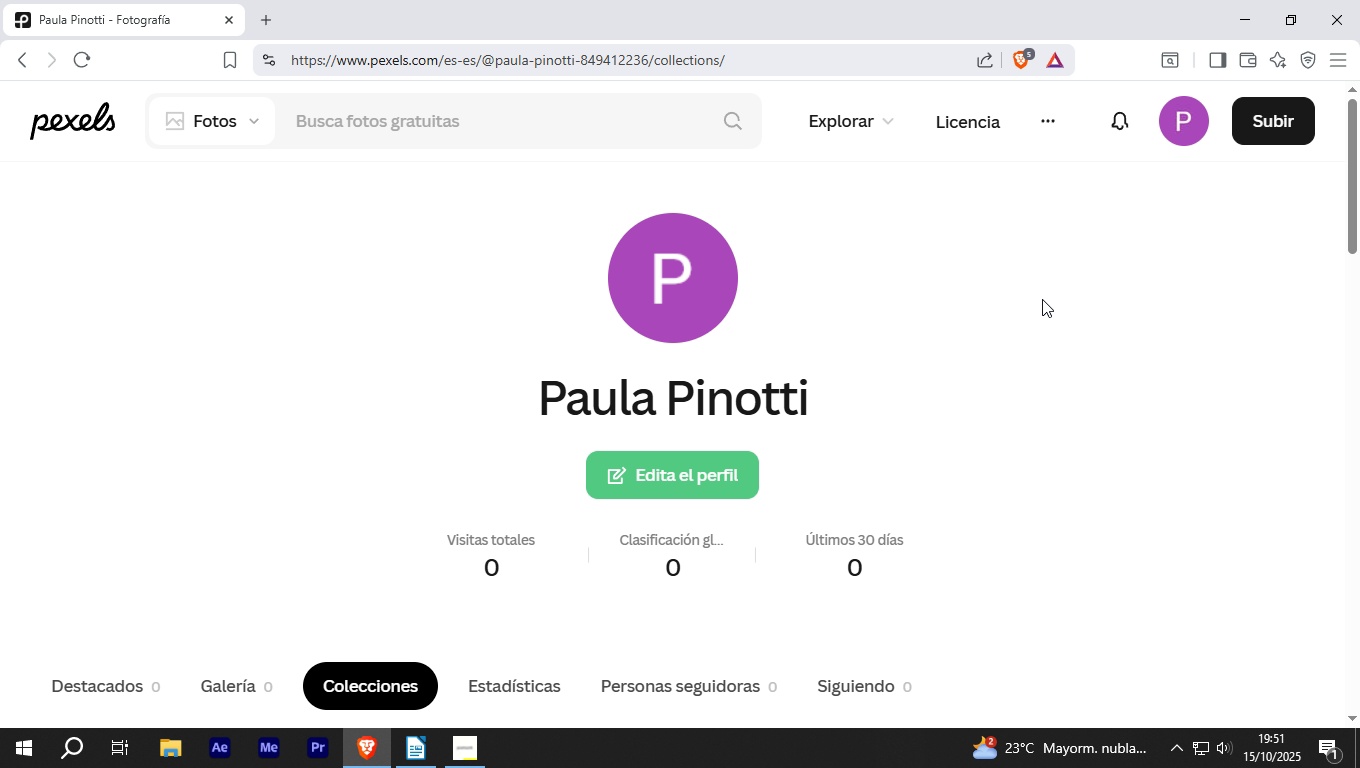 
scroll: coordinate [1032, 325], scroll_direction: down, amount: 5.0
 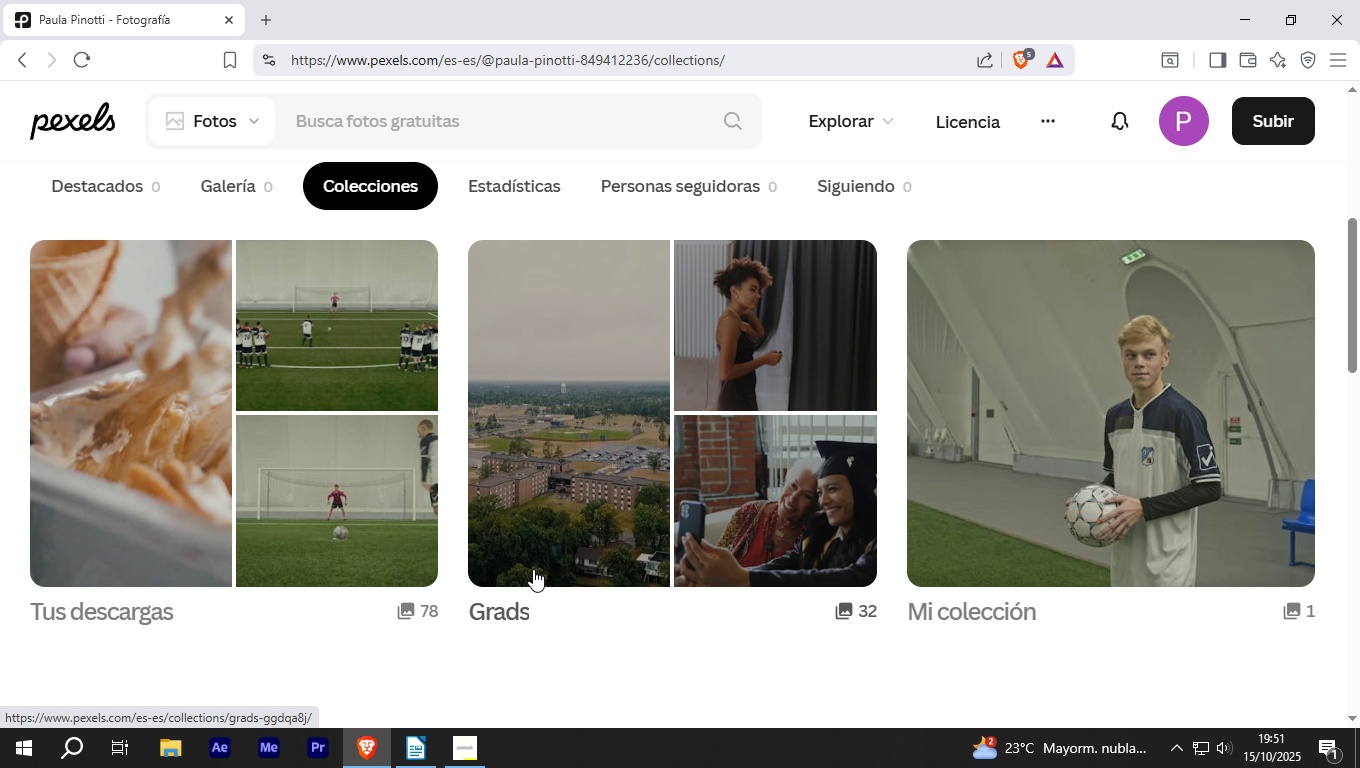 
left_click([518, 604])
 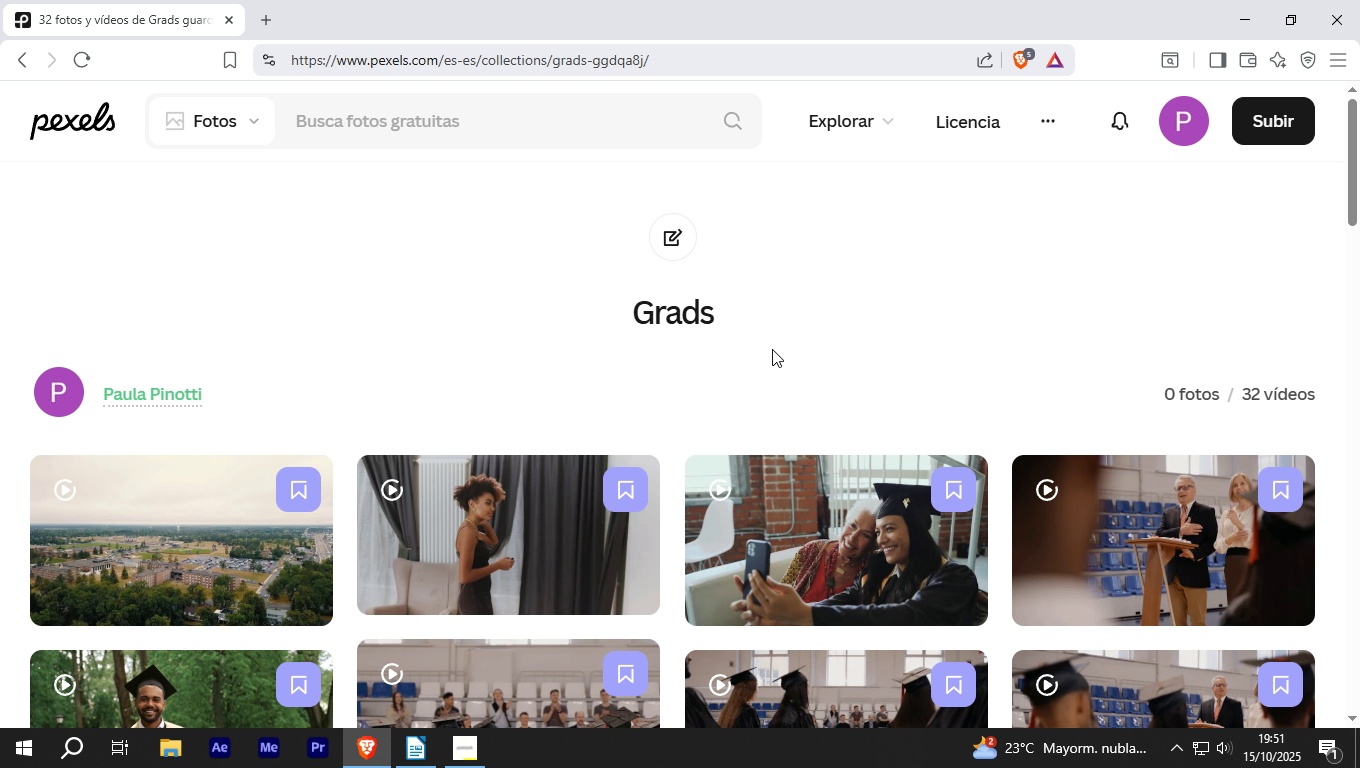 
scroll: coordinate [772, 345], scroll_direction: down, amount: 2.0
 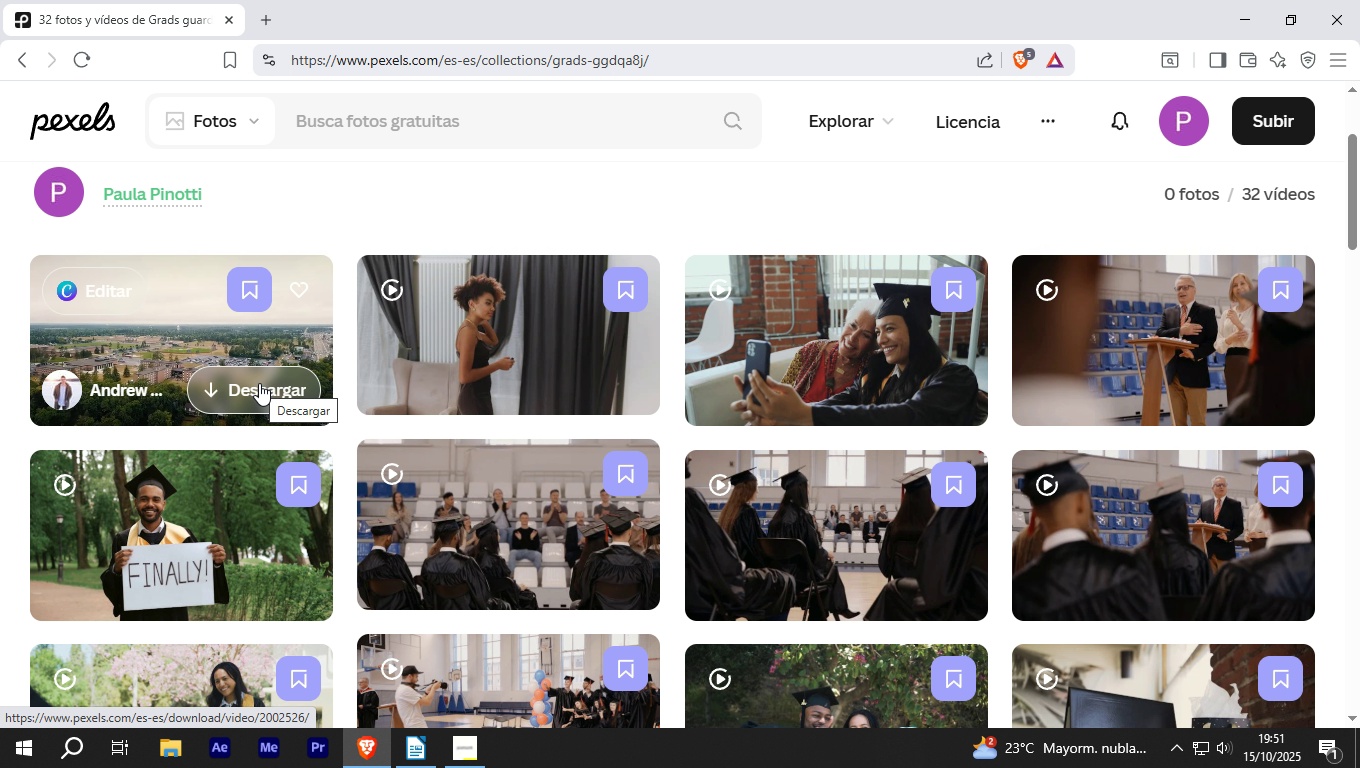 
left_click([259, 383])
 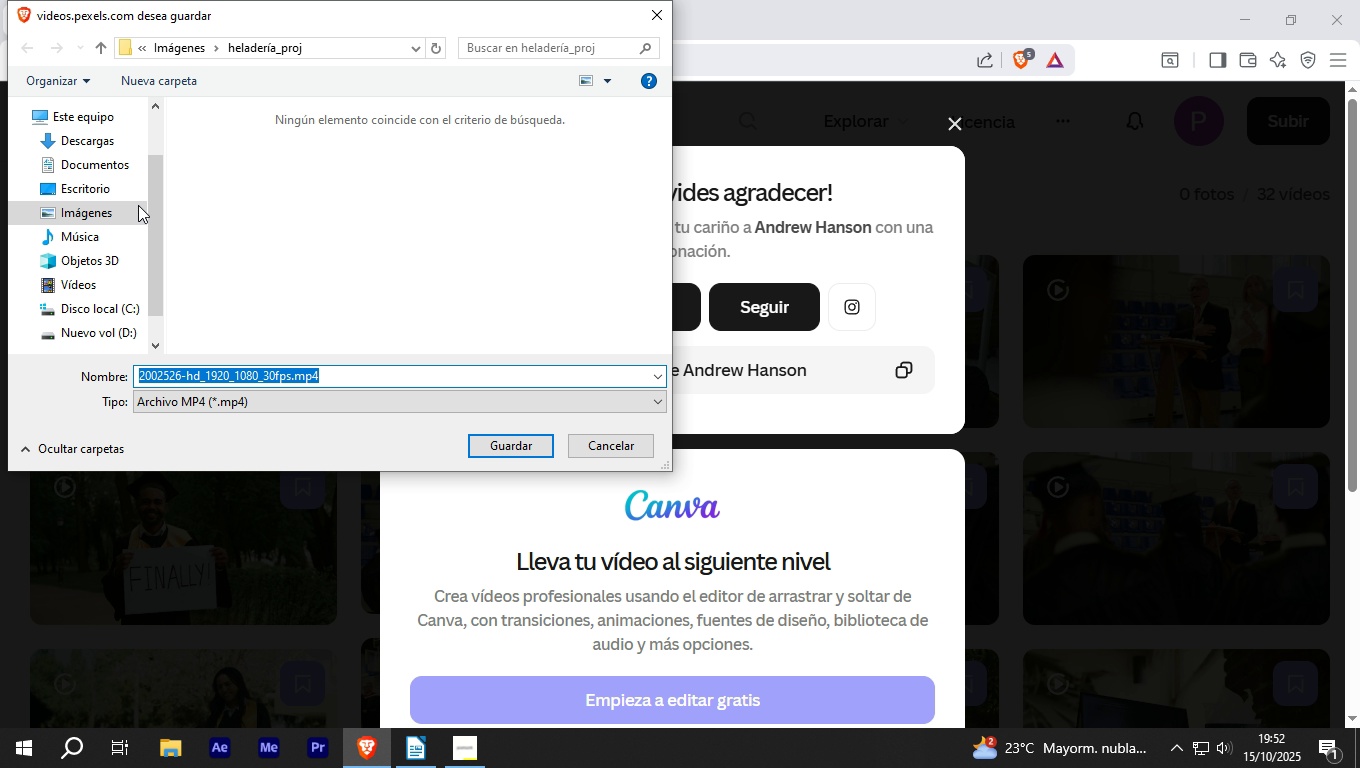 
left_click([89, 329])
 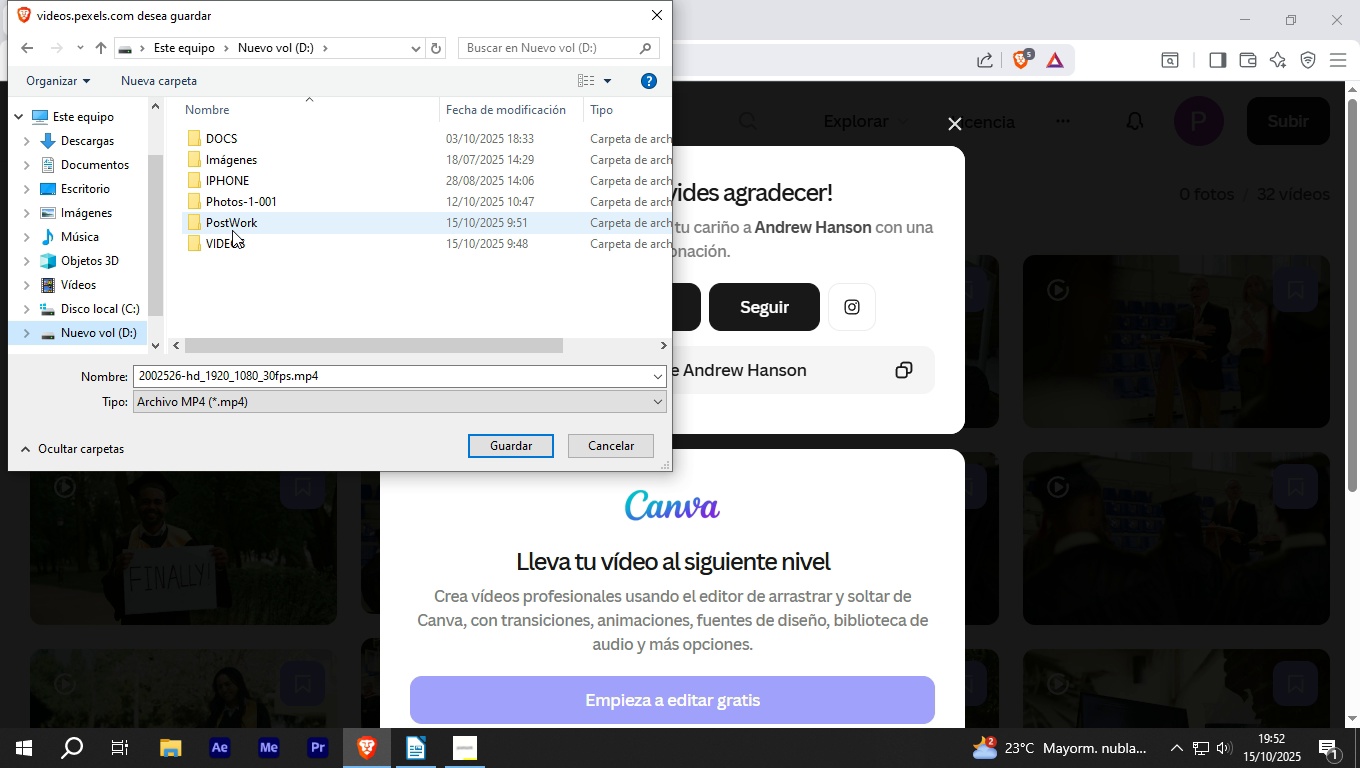 
double_click([232, 230])
 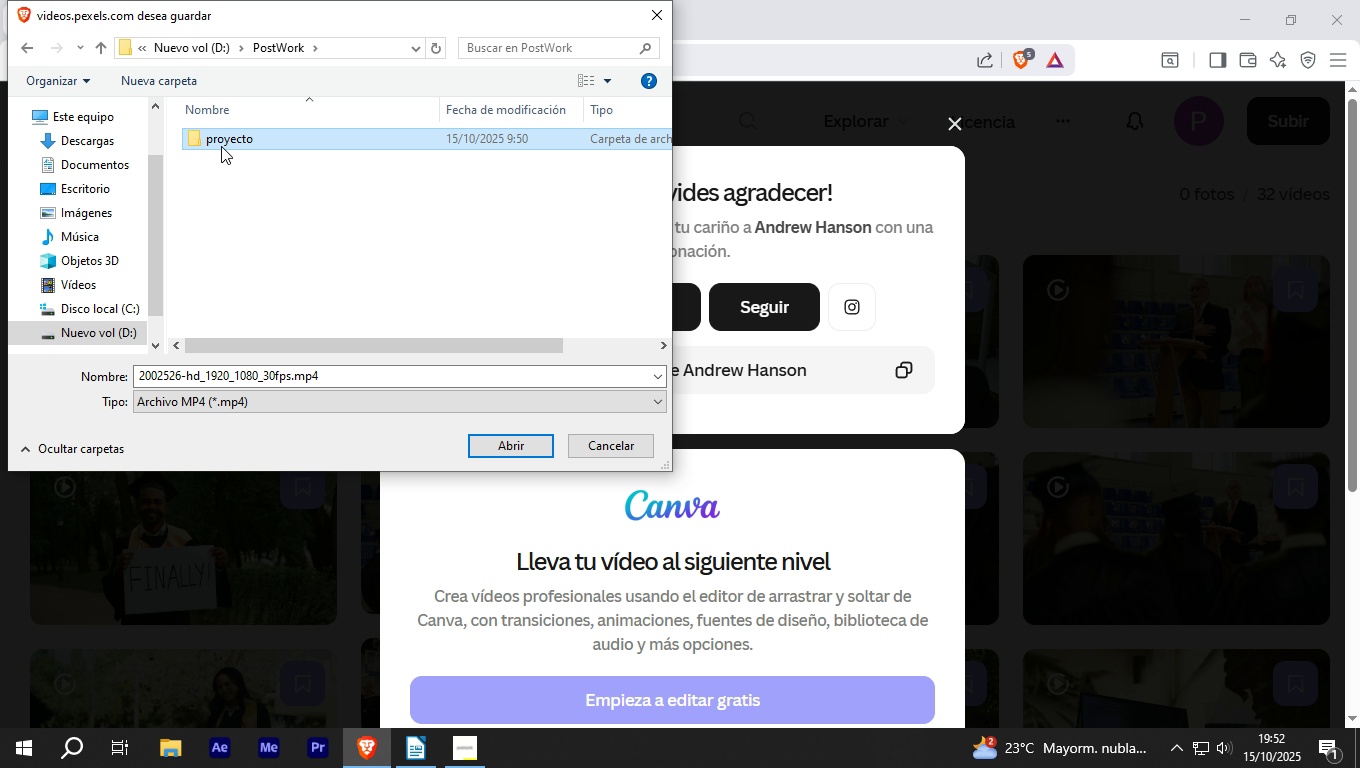 
double_click([221, 146])
 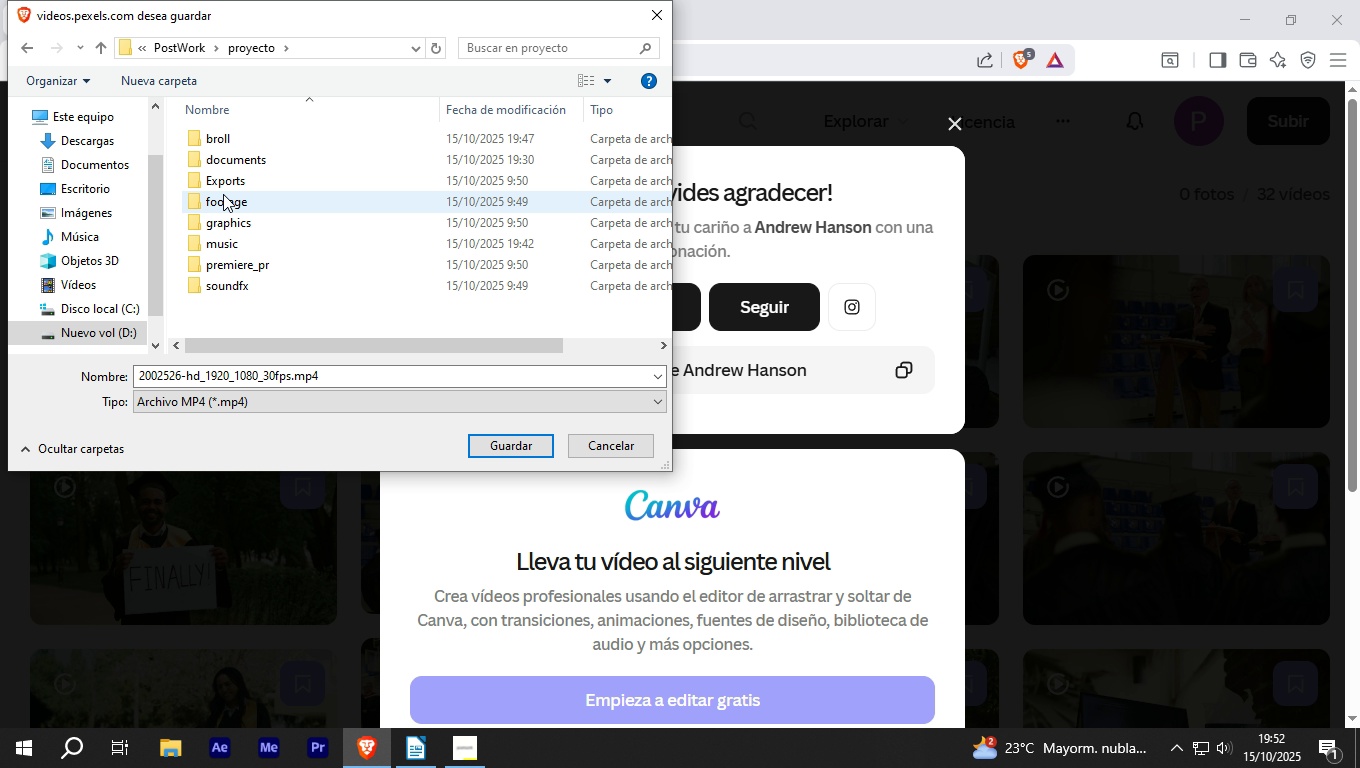 
double_click([223, 194])
 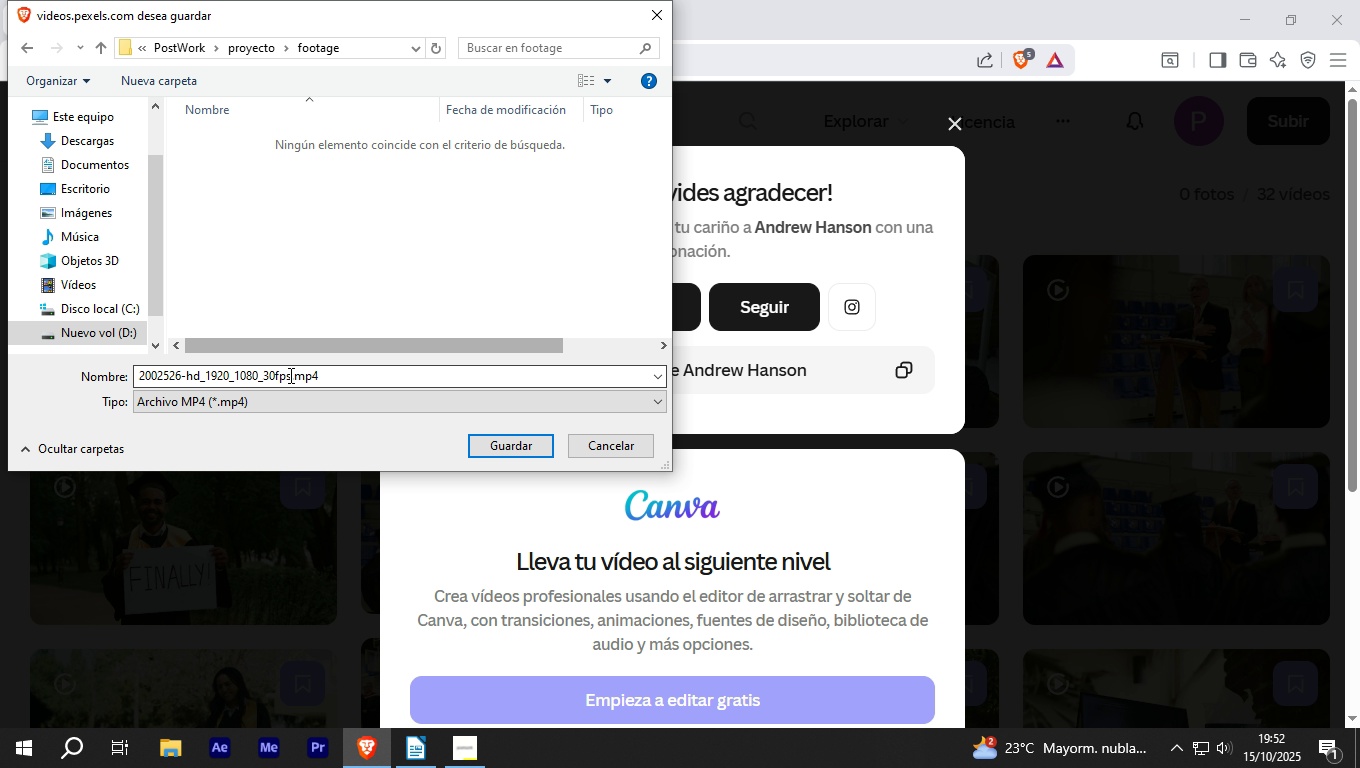 
left_click([289, 375])
 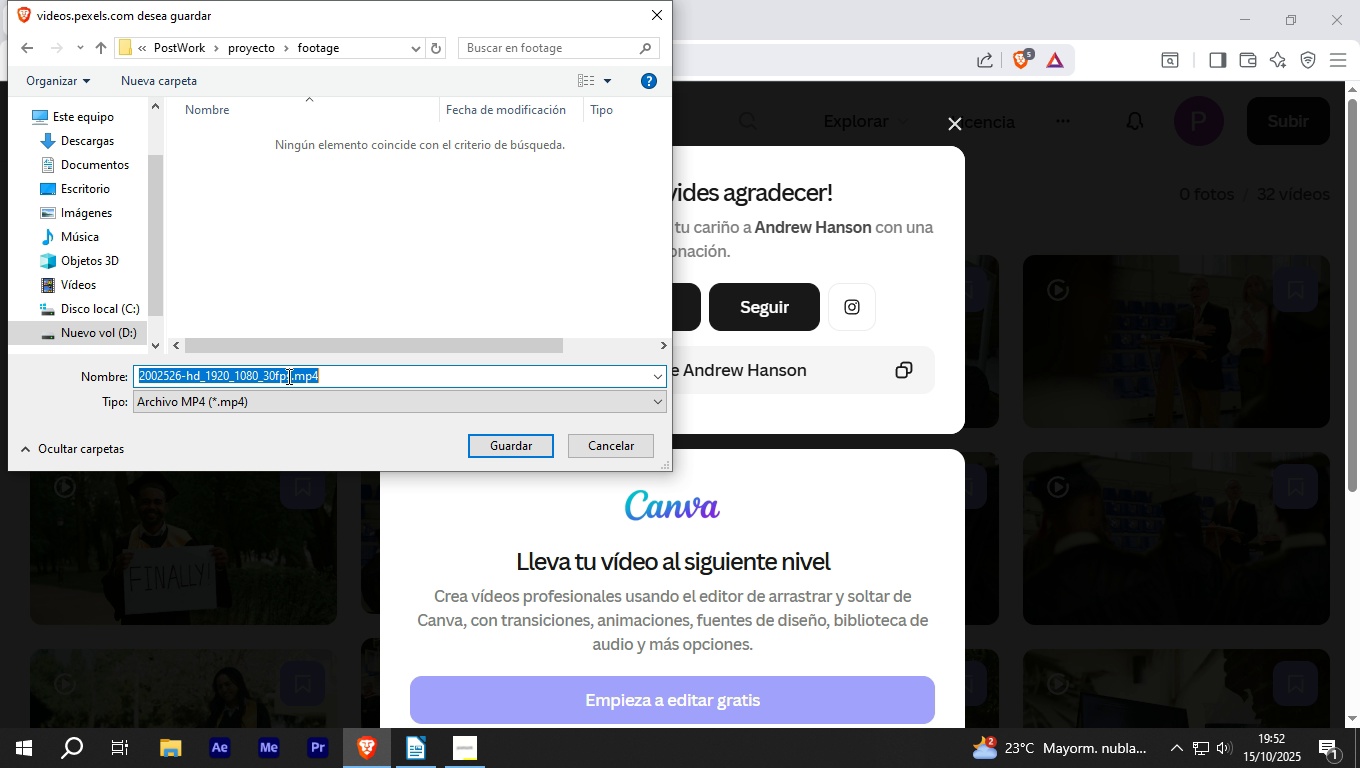 
left_click_drag(start_coordinate=[287, 376], to_coordinate=[209, 386])
 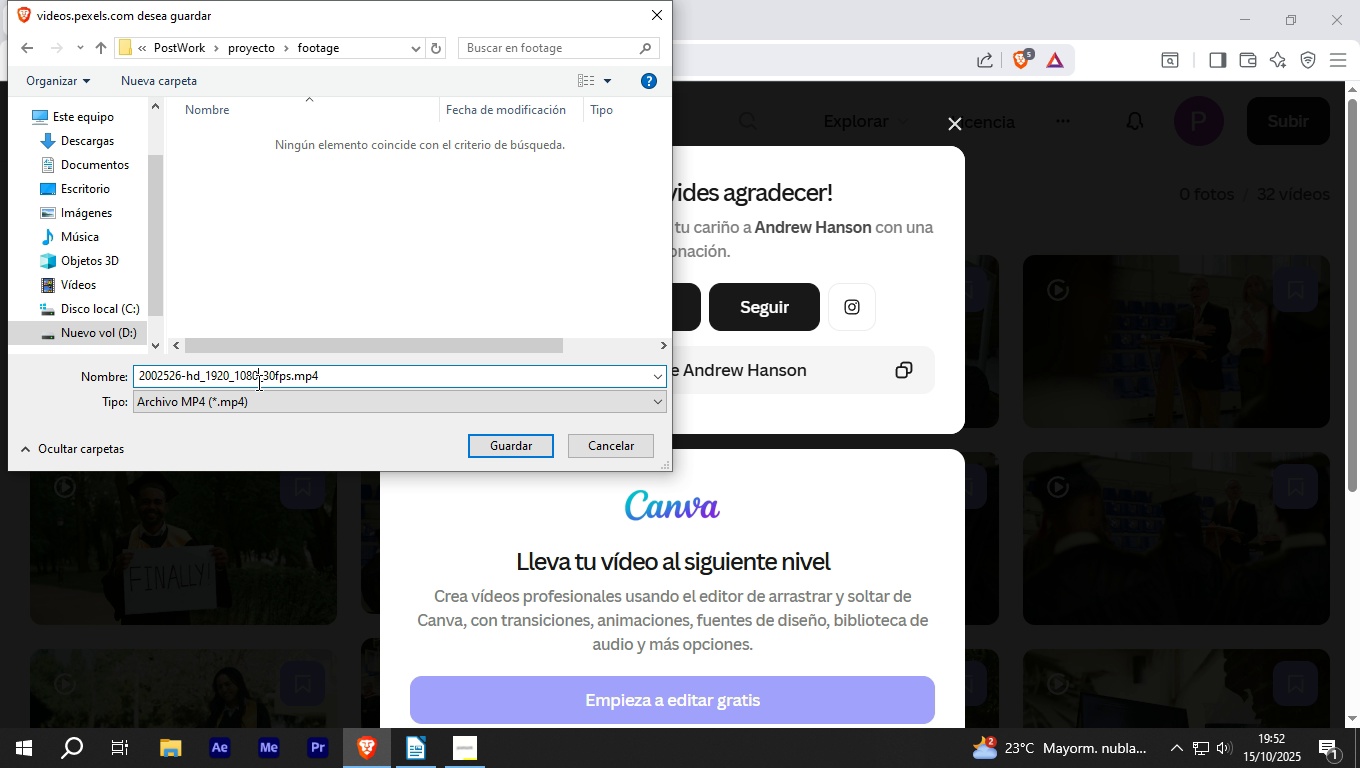 
left_click([257, 382])
 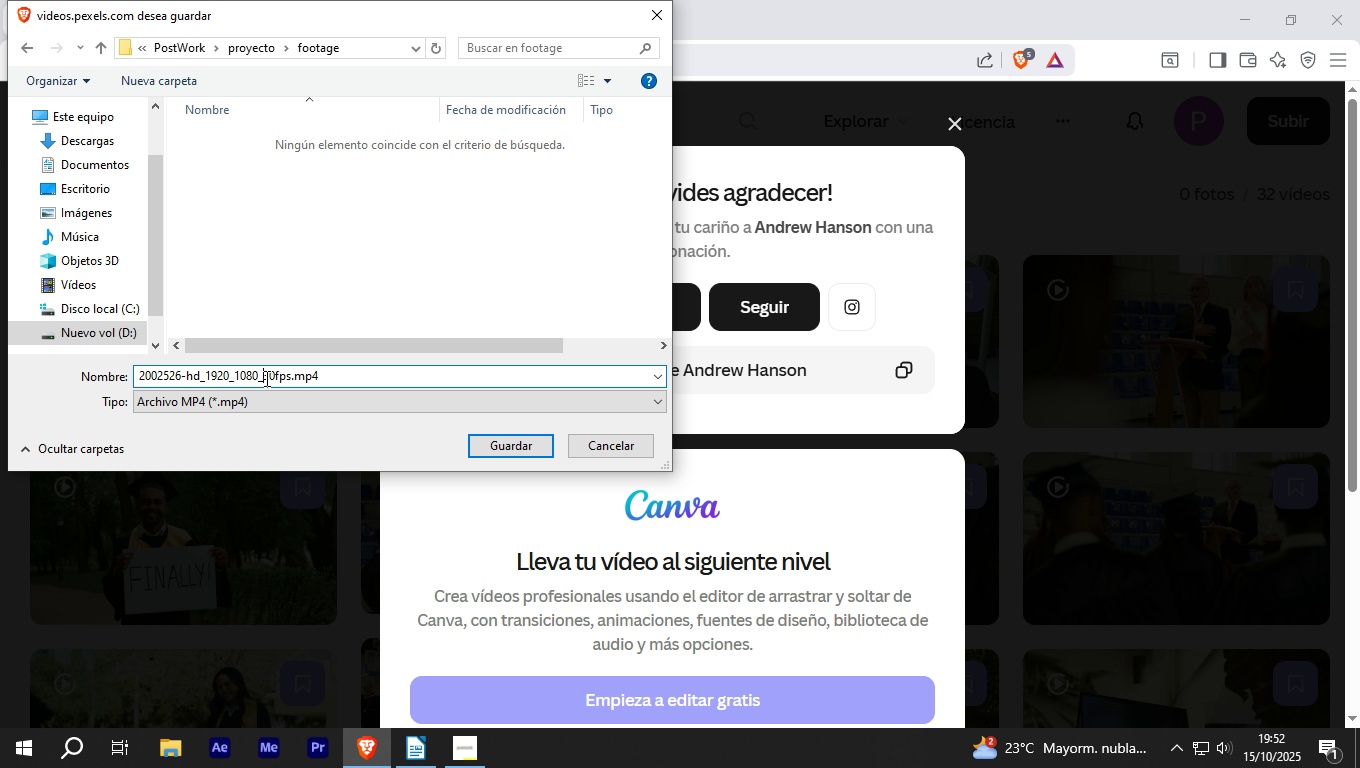 
left_click_drag(start_coordinate=[265, 378], to_coordinate=[120, 378])
 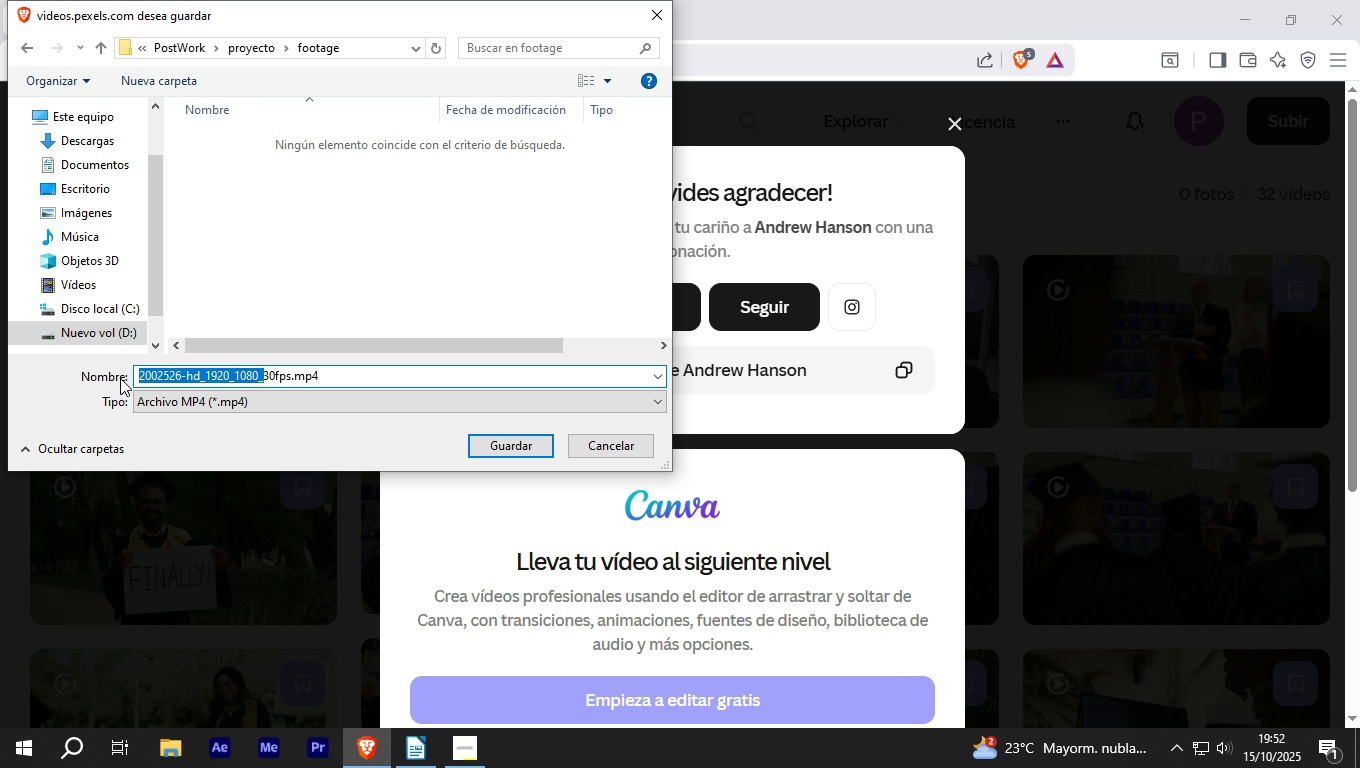 
type(building_)
 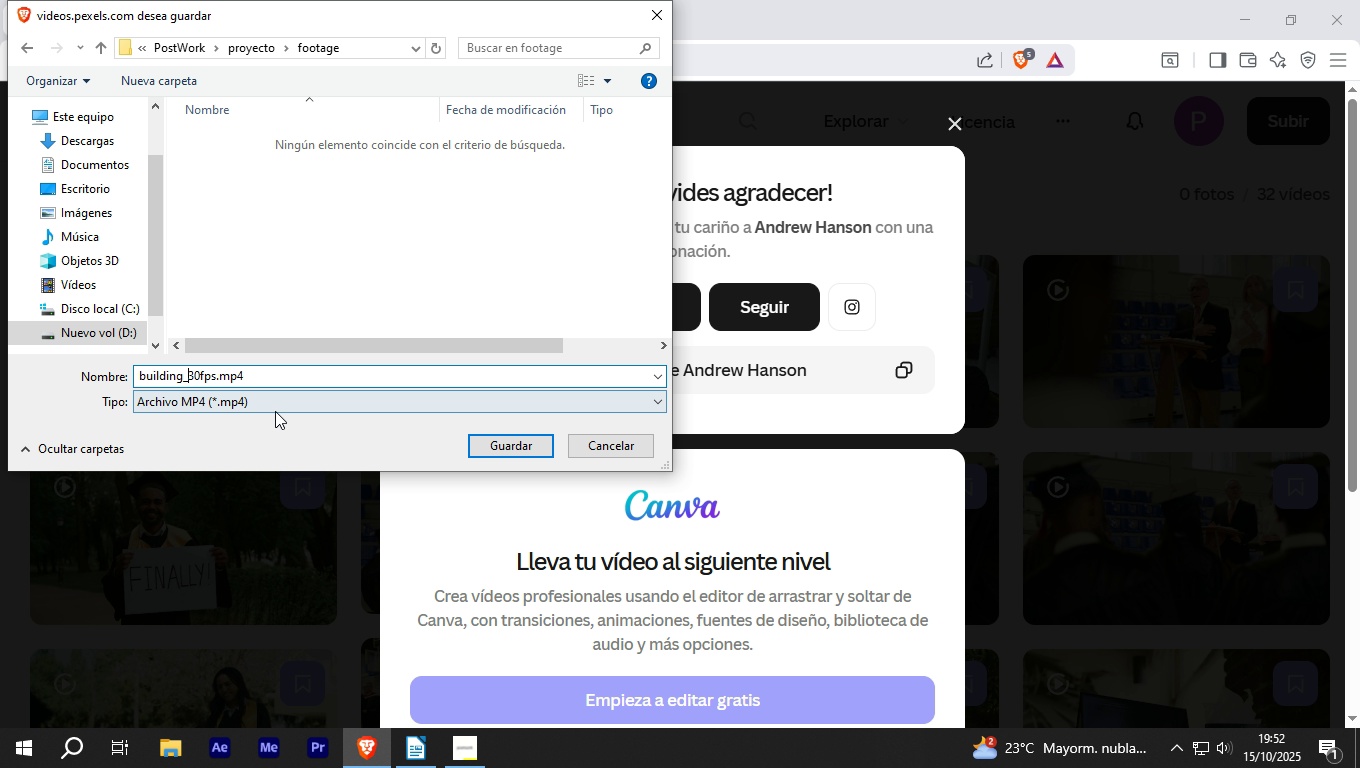 
left_click([486, 445])
 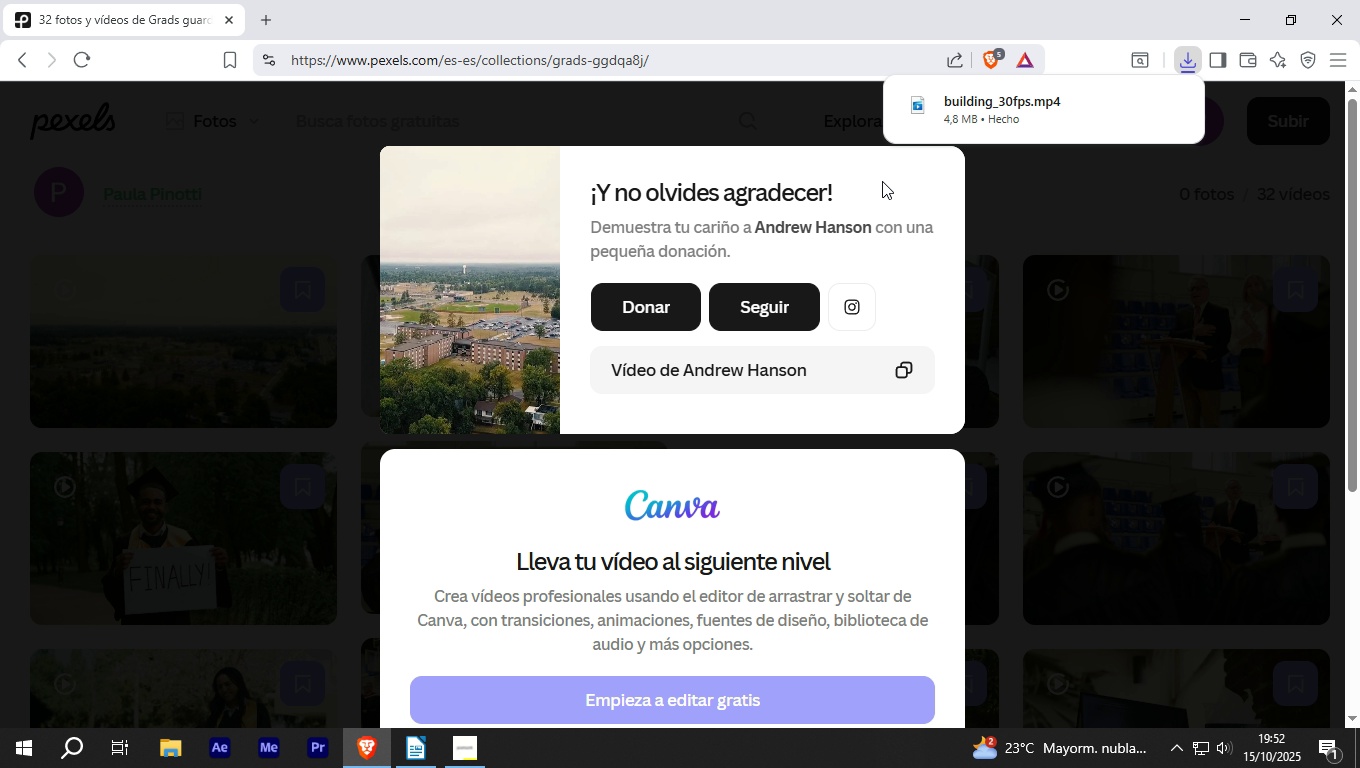 
mouse_move([941, 189])
 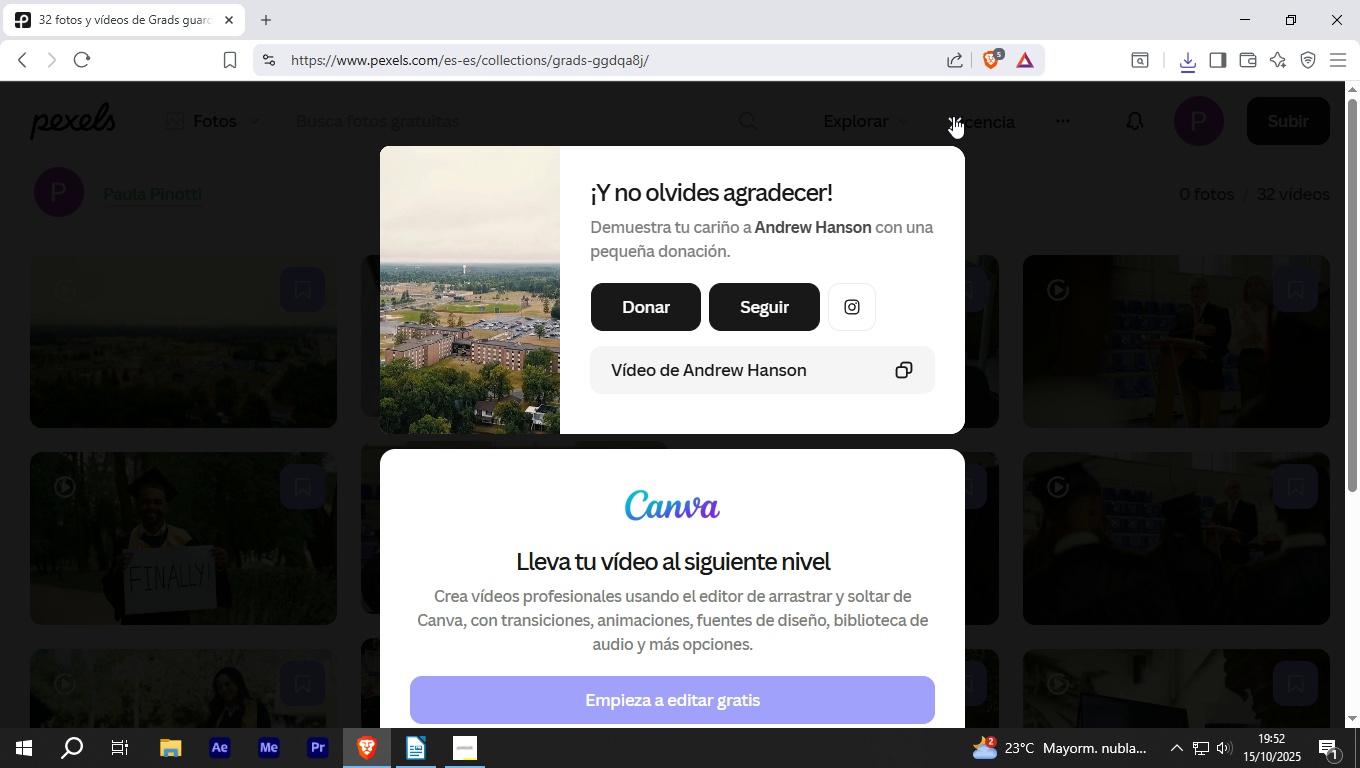 
left_click([953, 116])
 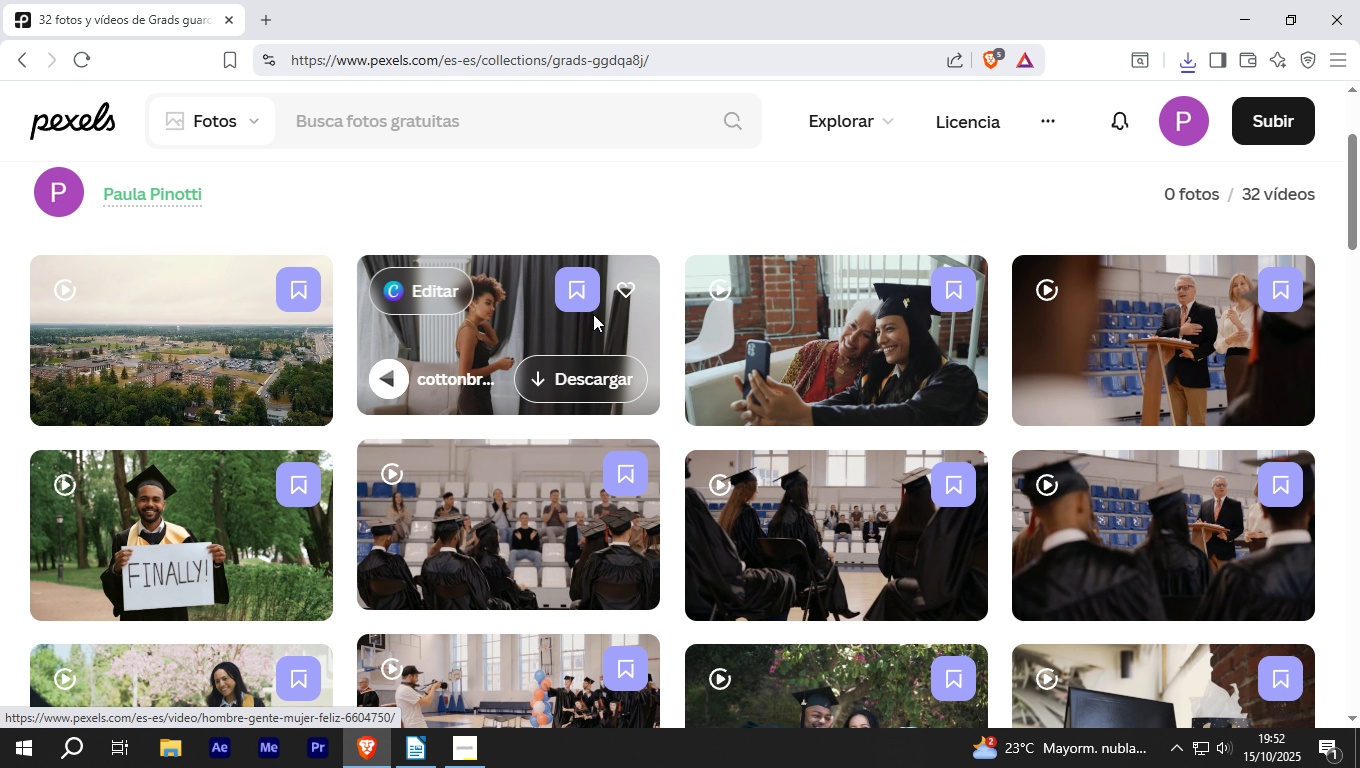 
mouse_move([611, 367])
 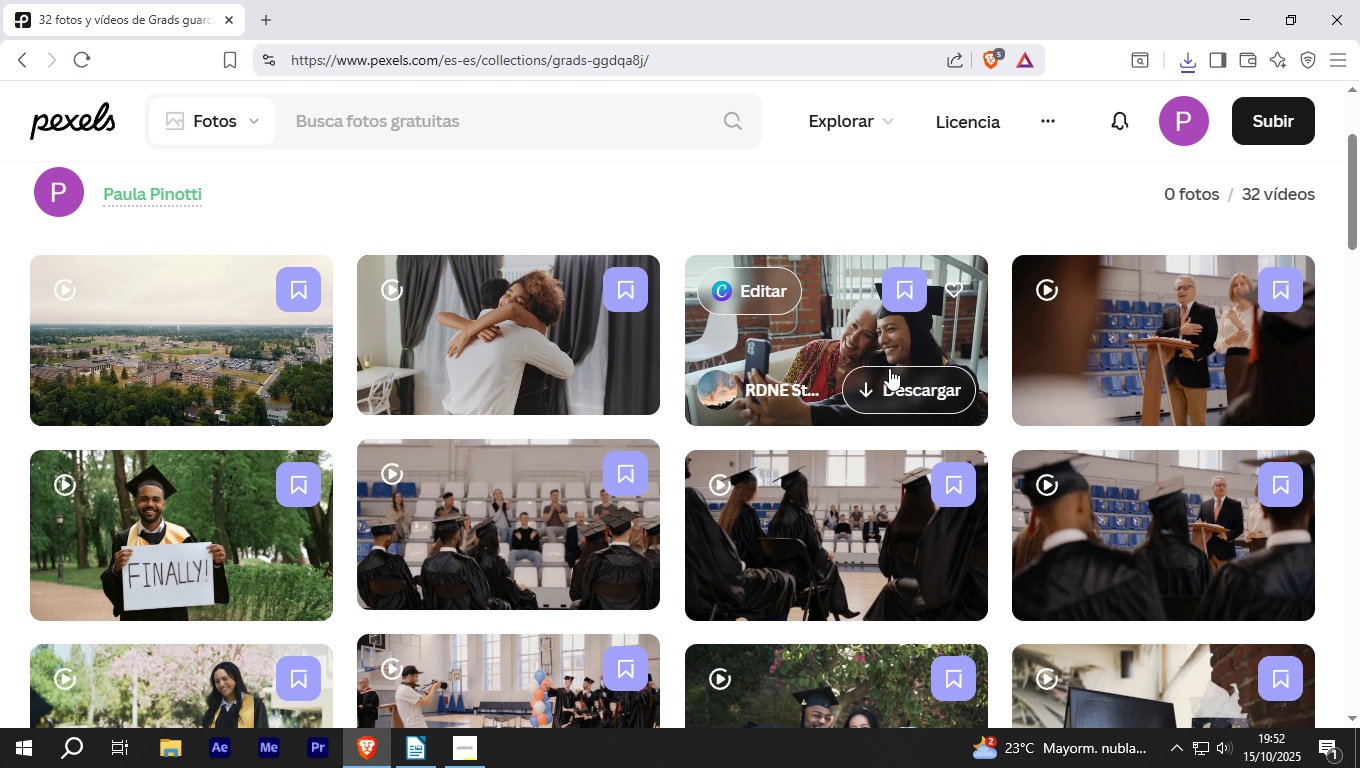 
left_click([886, 376])
 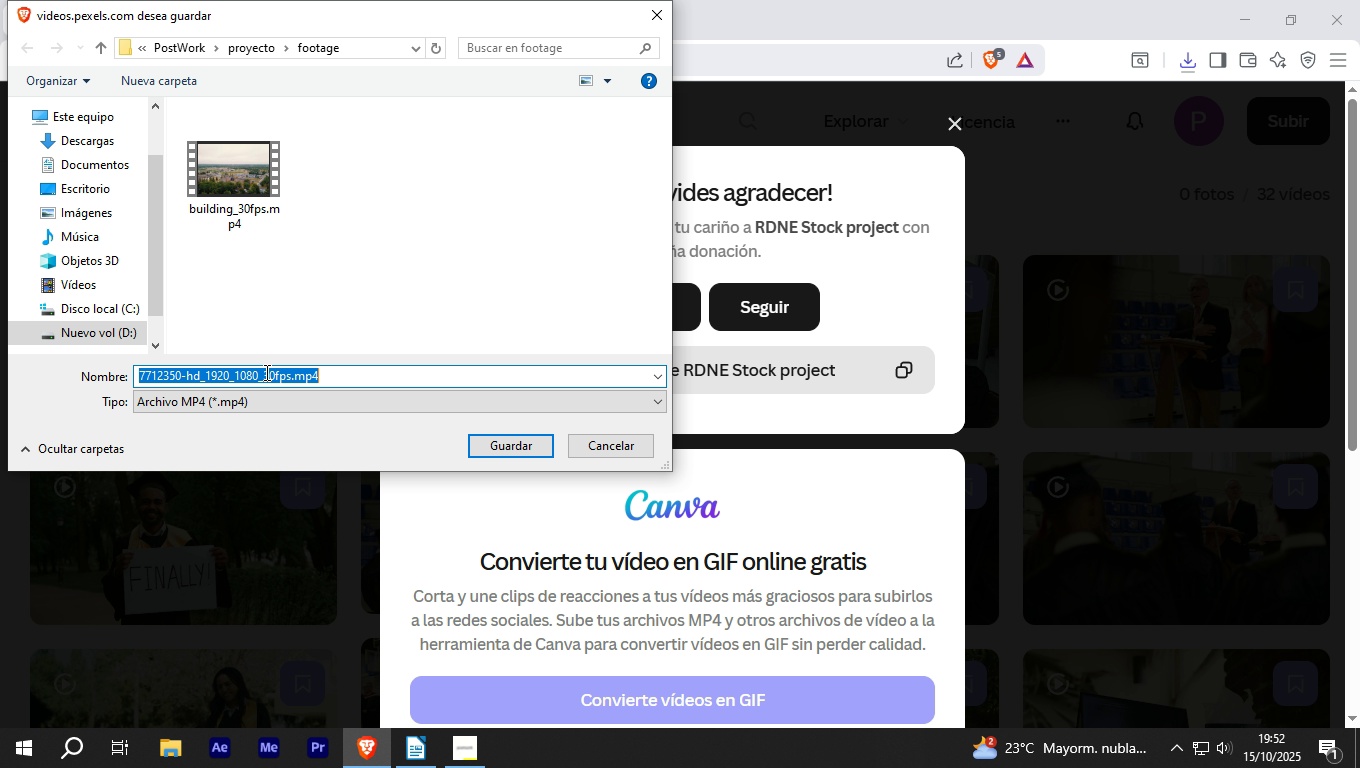 
wait(5.59)
 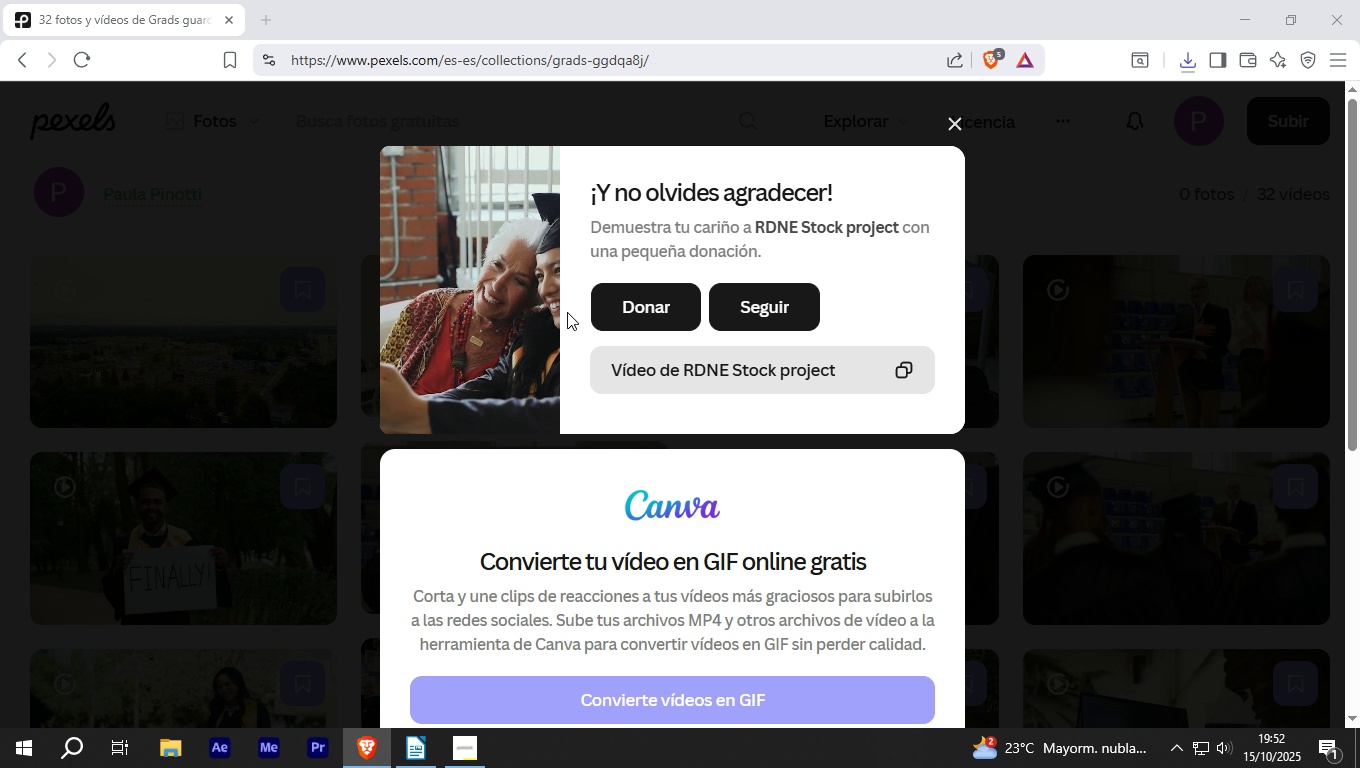 
left_click_drag(start_coordinate=[264, 375], to_coordinate=[127, 375])
 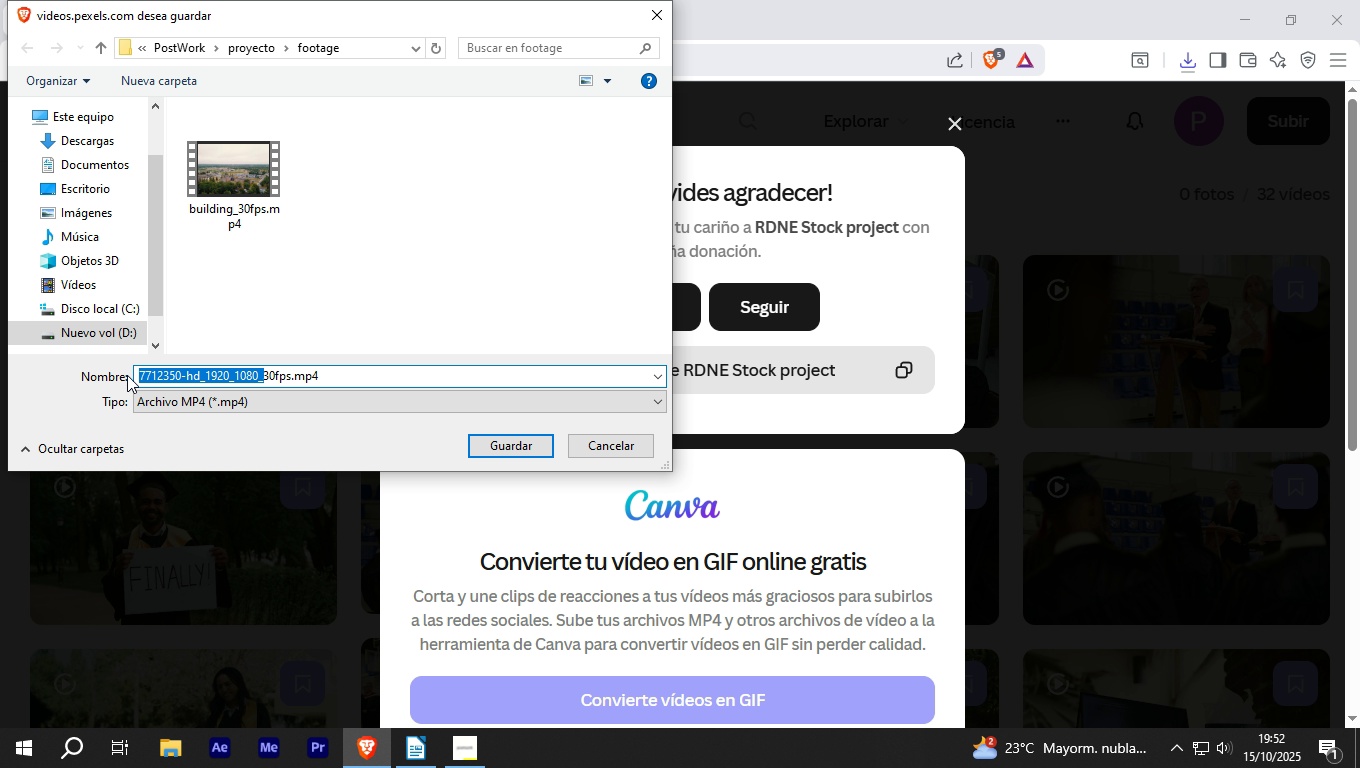 
type(selfie_)
 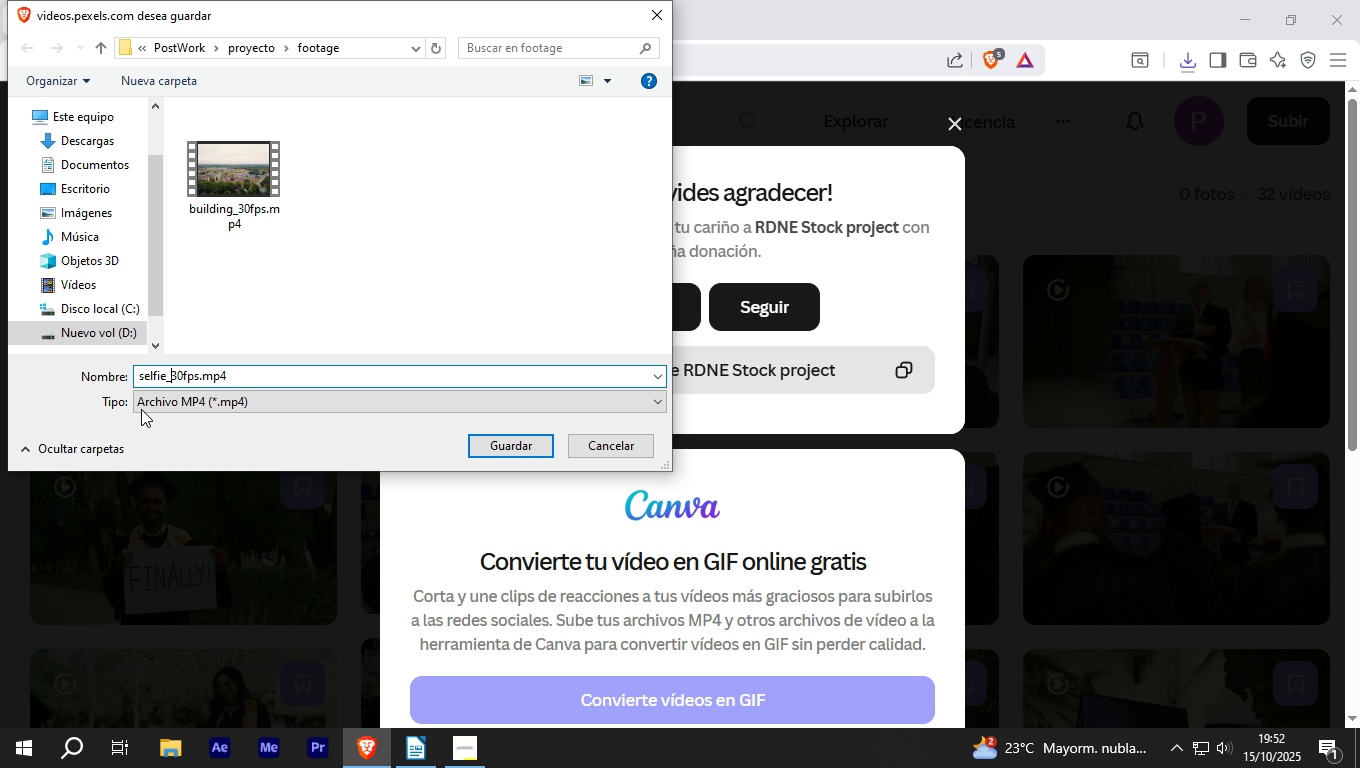 
left_click([475, 452])
 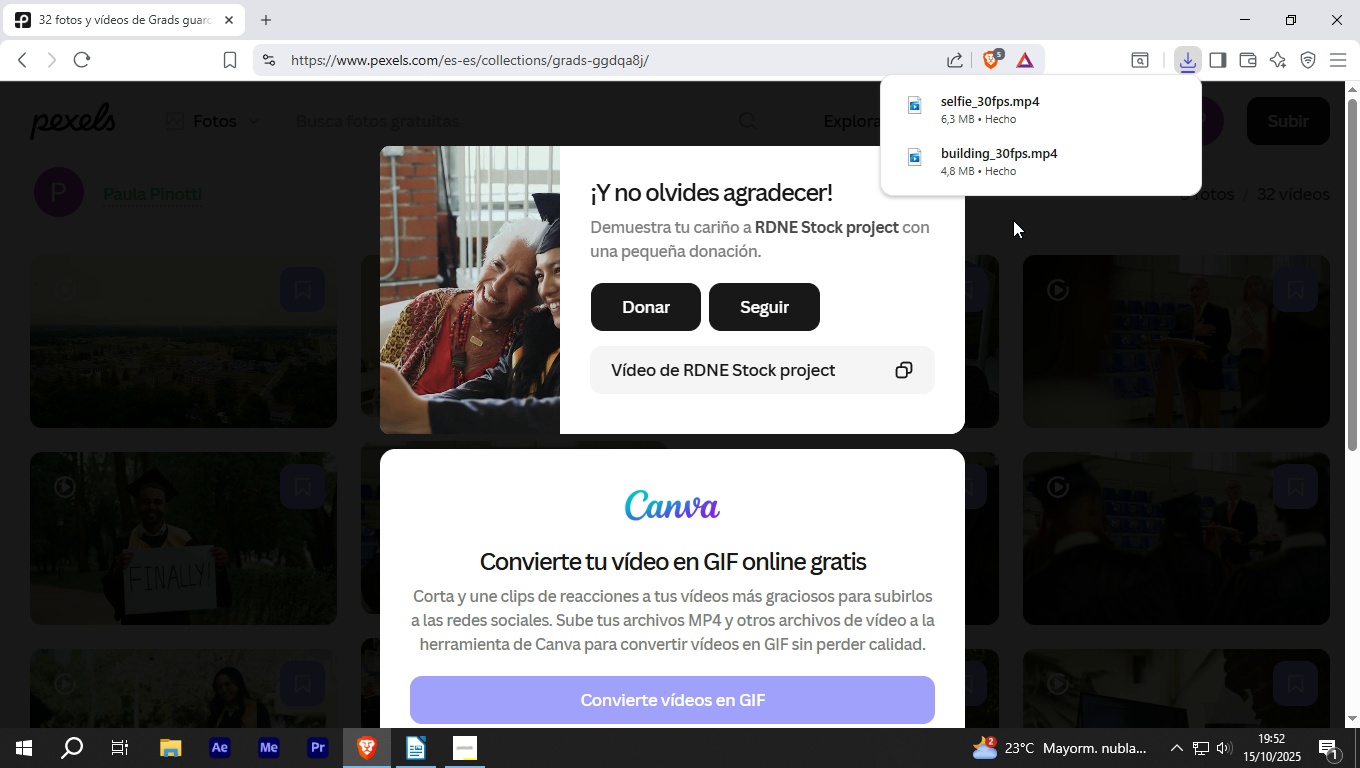 
left_click([1014, 217])
 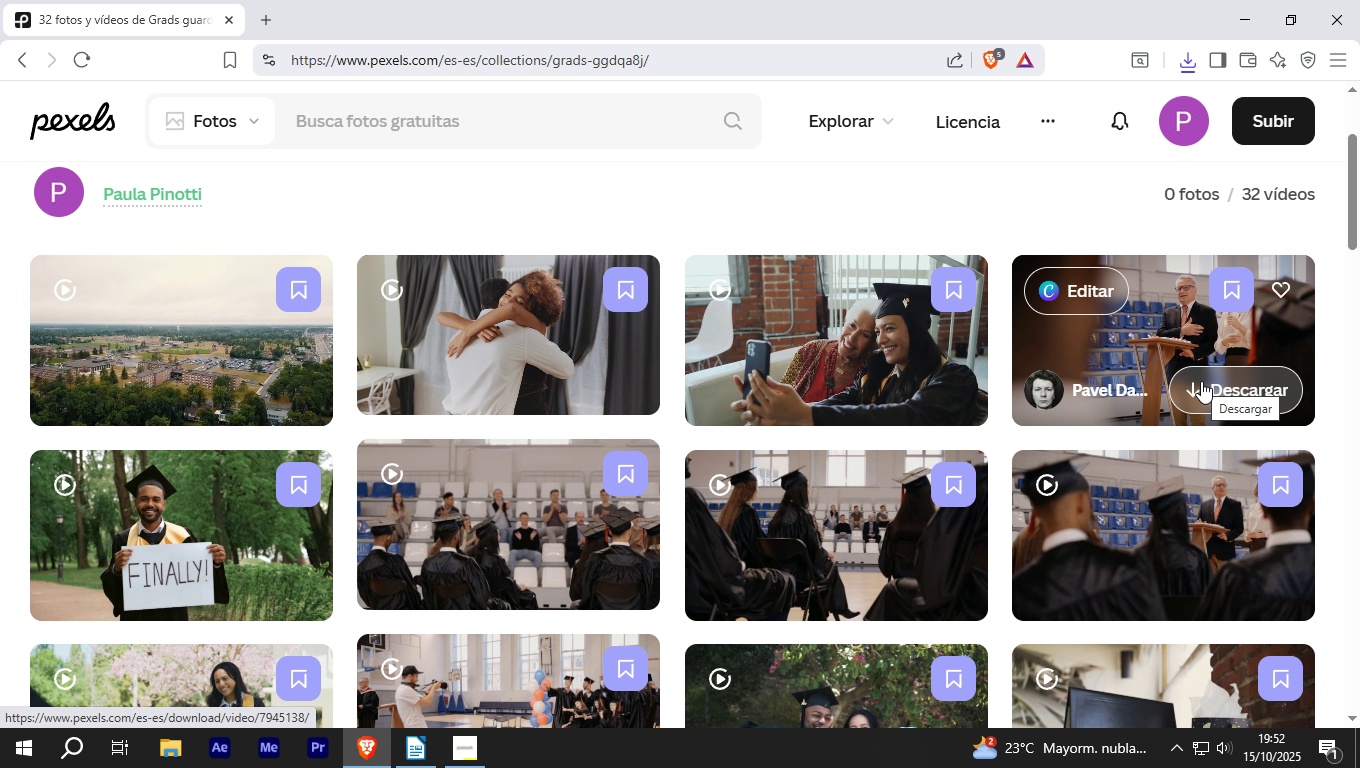 
left_click([1201, 381])
 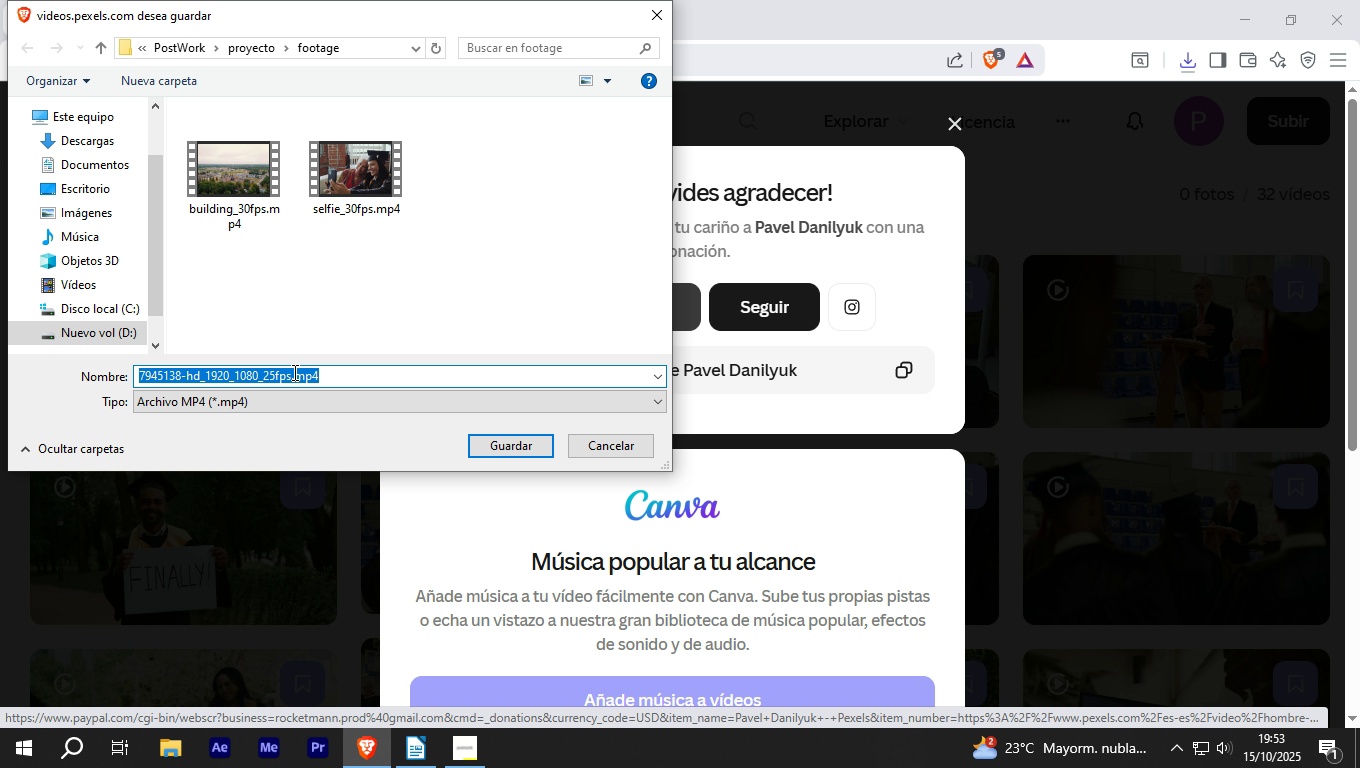 
wait(5.14)
 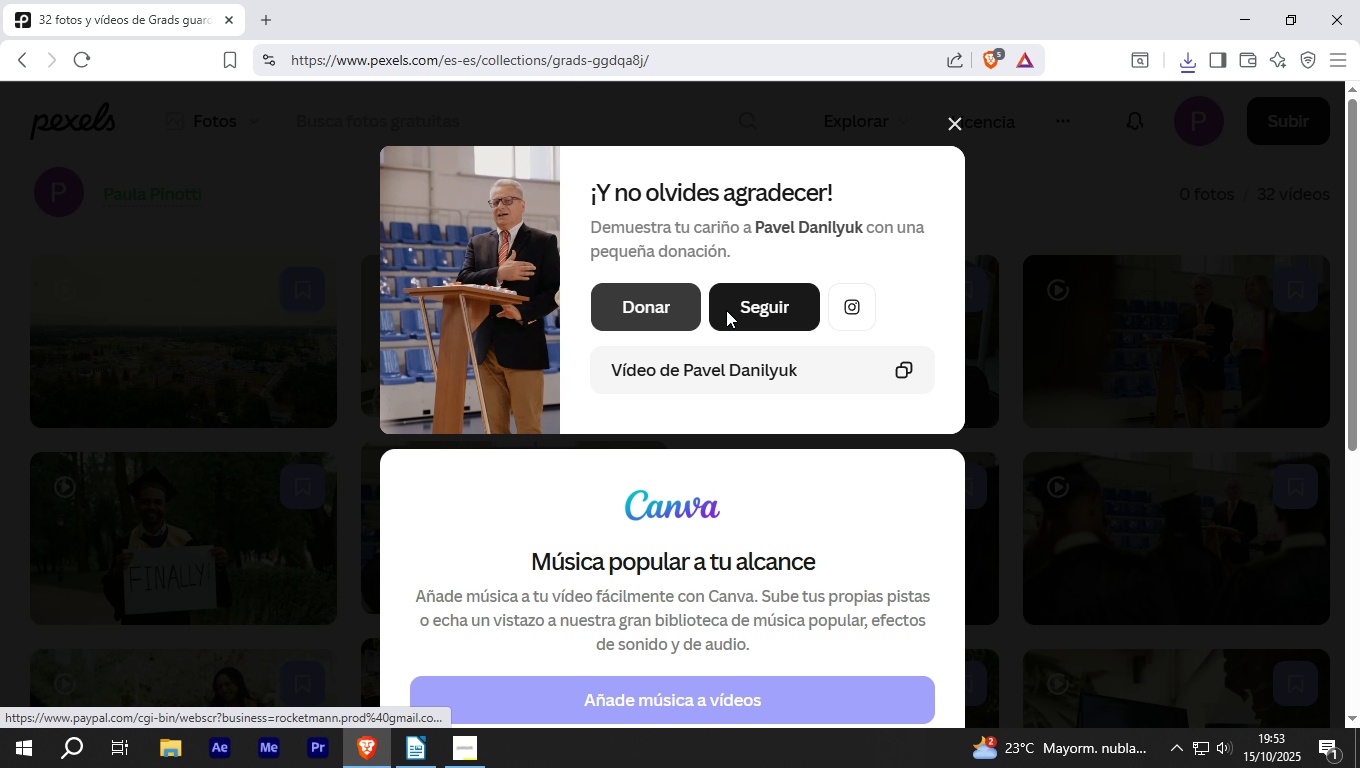 
left_click([265, 374])
 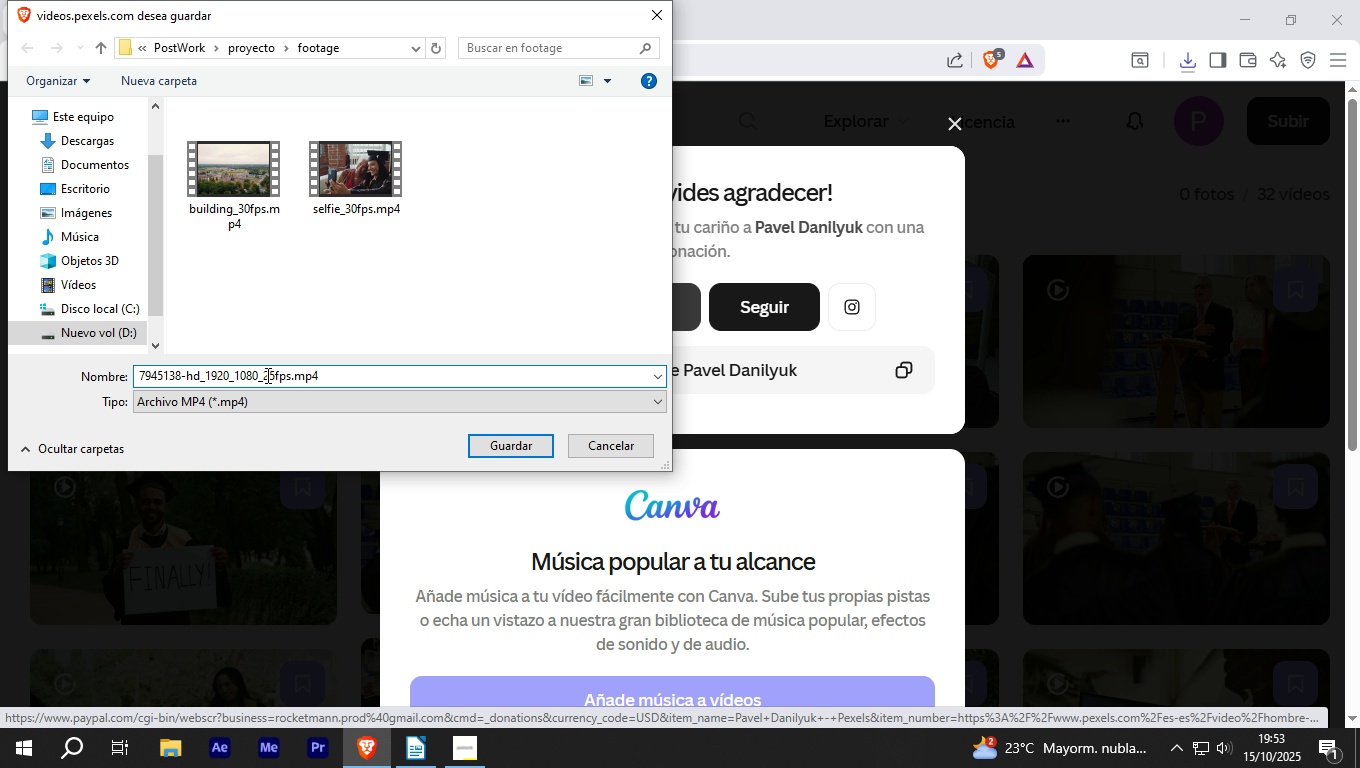 
left_click_drag(start_coordinate=[266, 374], to_coordinate=[140, 375])
 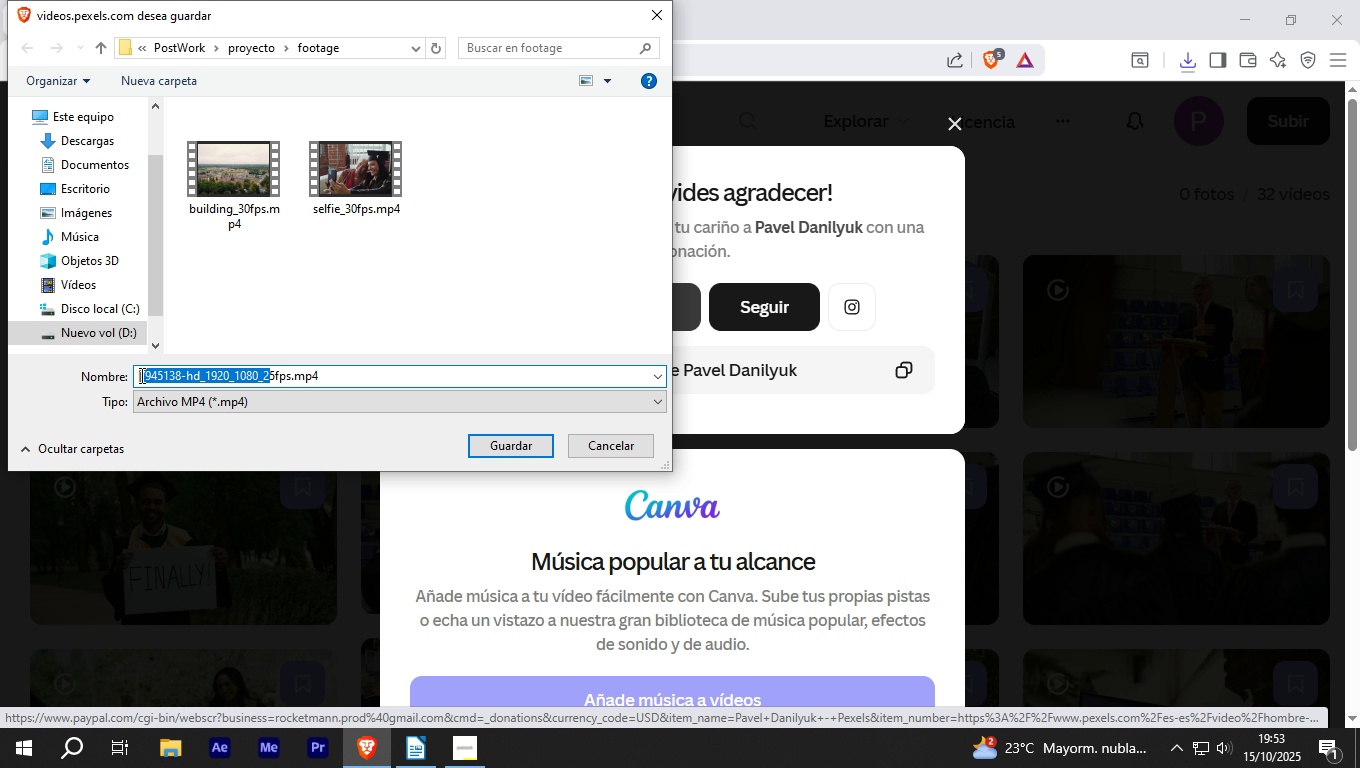 
type(speech_2)
key(NumpadEnter)
 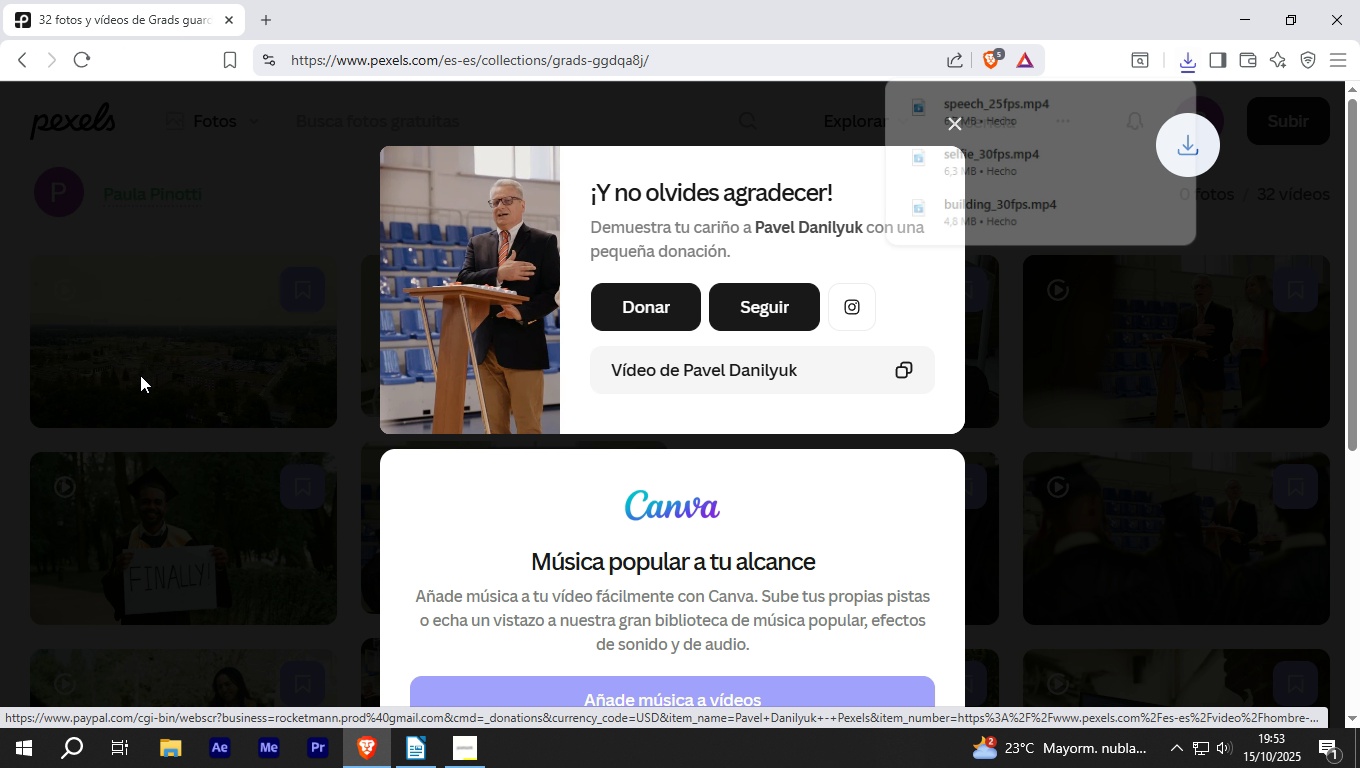 
left_click([1008, 300])
 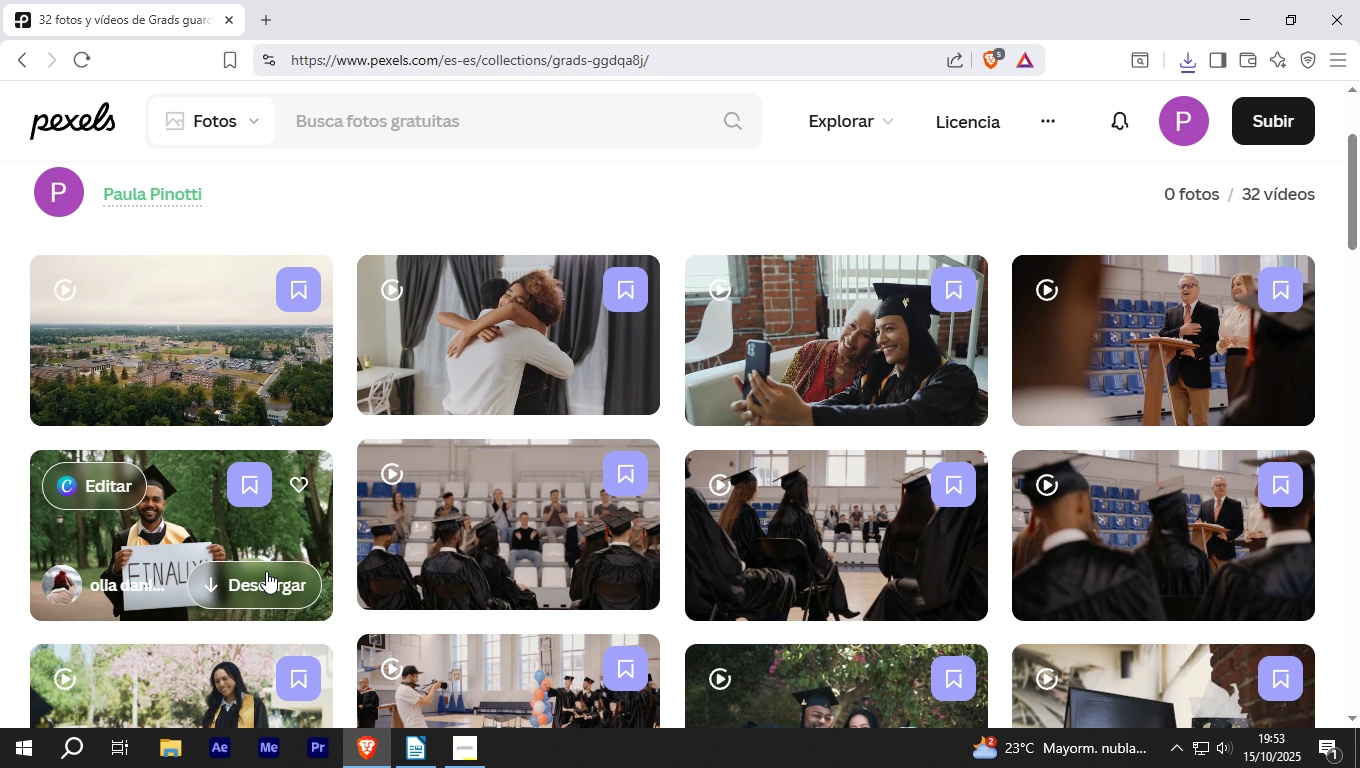 
left_click([270, 581])
 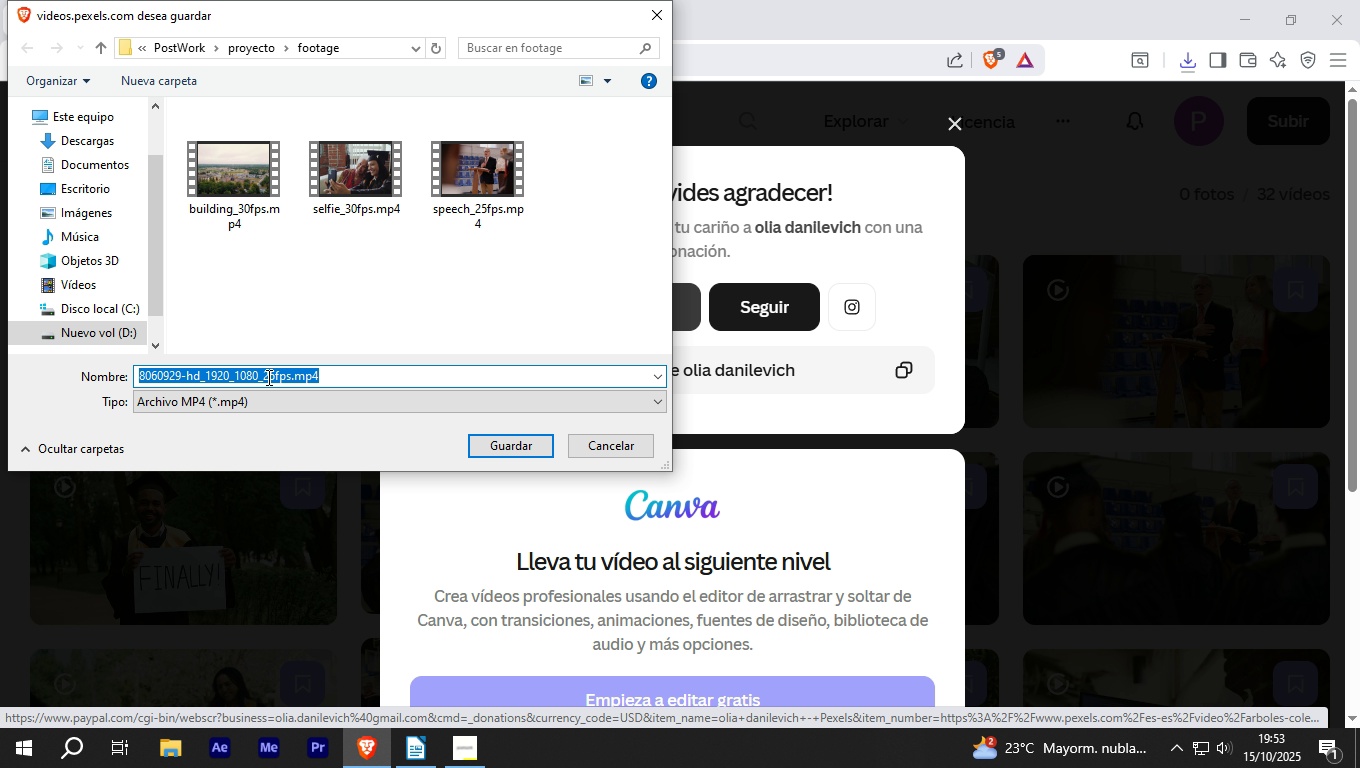 
left_click([264, 377])
 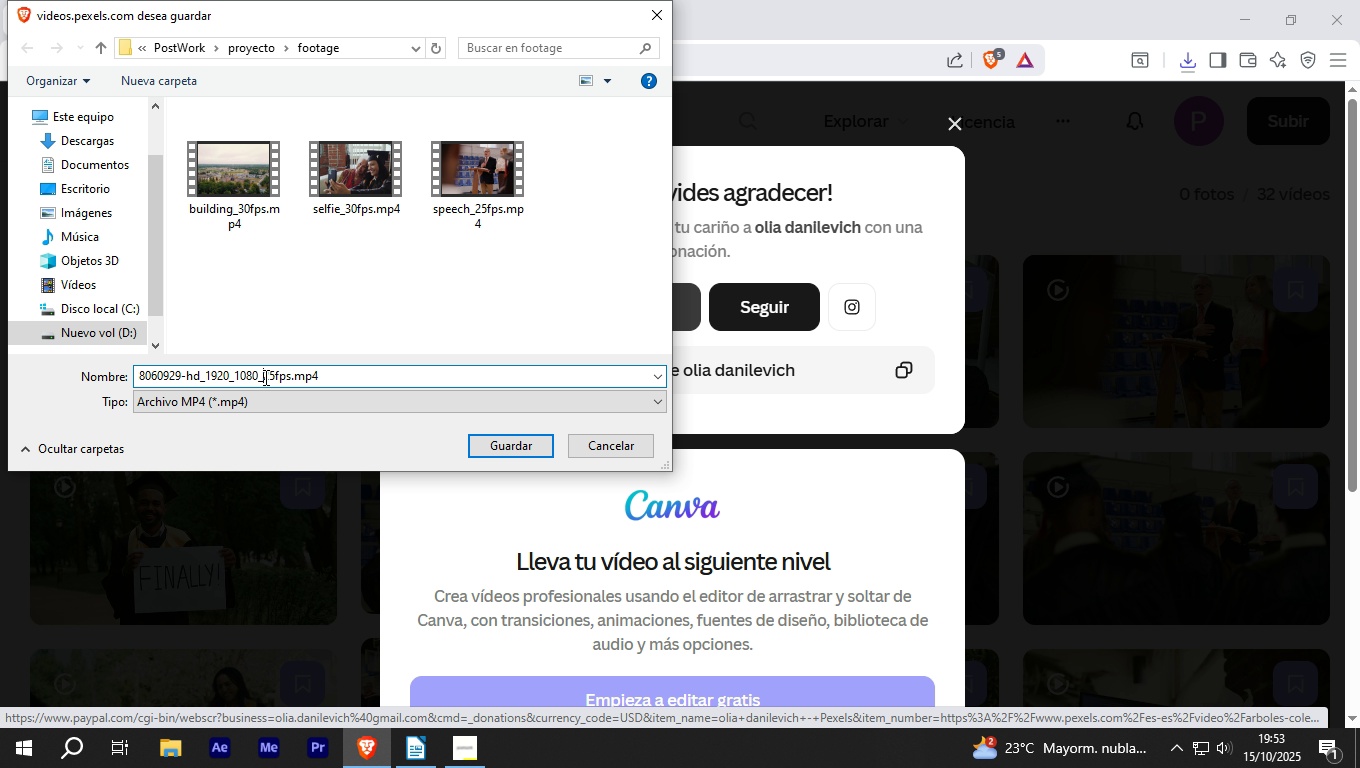 
left_click_drag(start_coordinate=[264, 377], to_coordinate=[88, 378])
 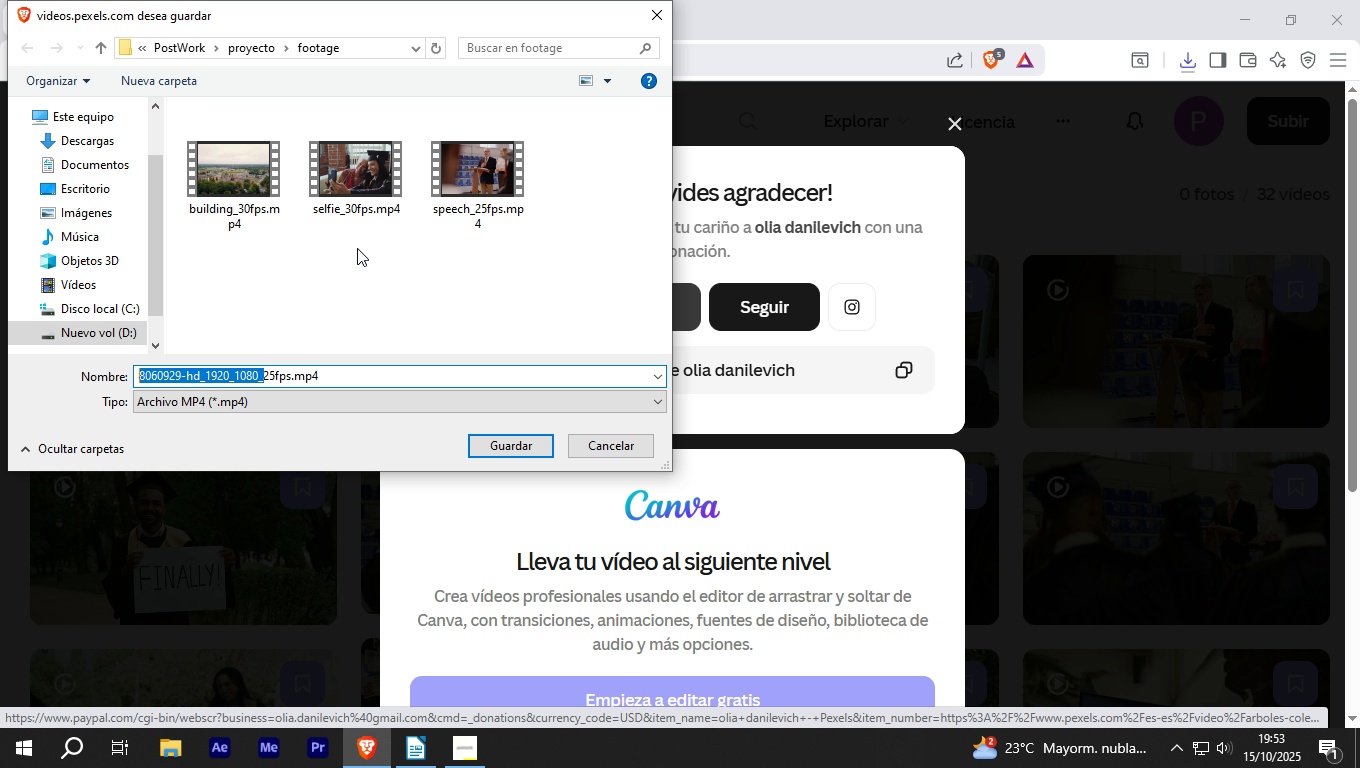 
type(happ)
key(Backspace)
key(Backspace)
key(Backspace)
key(Backspace)
type(sign_)
 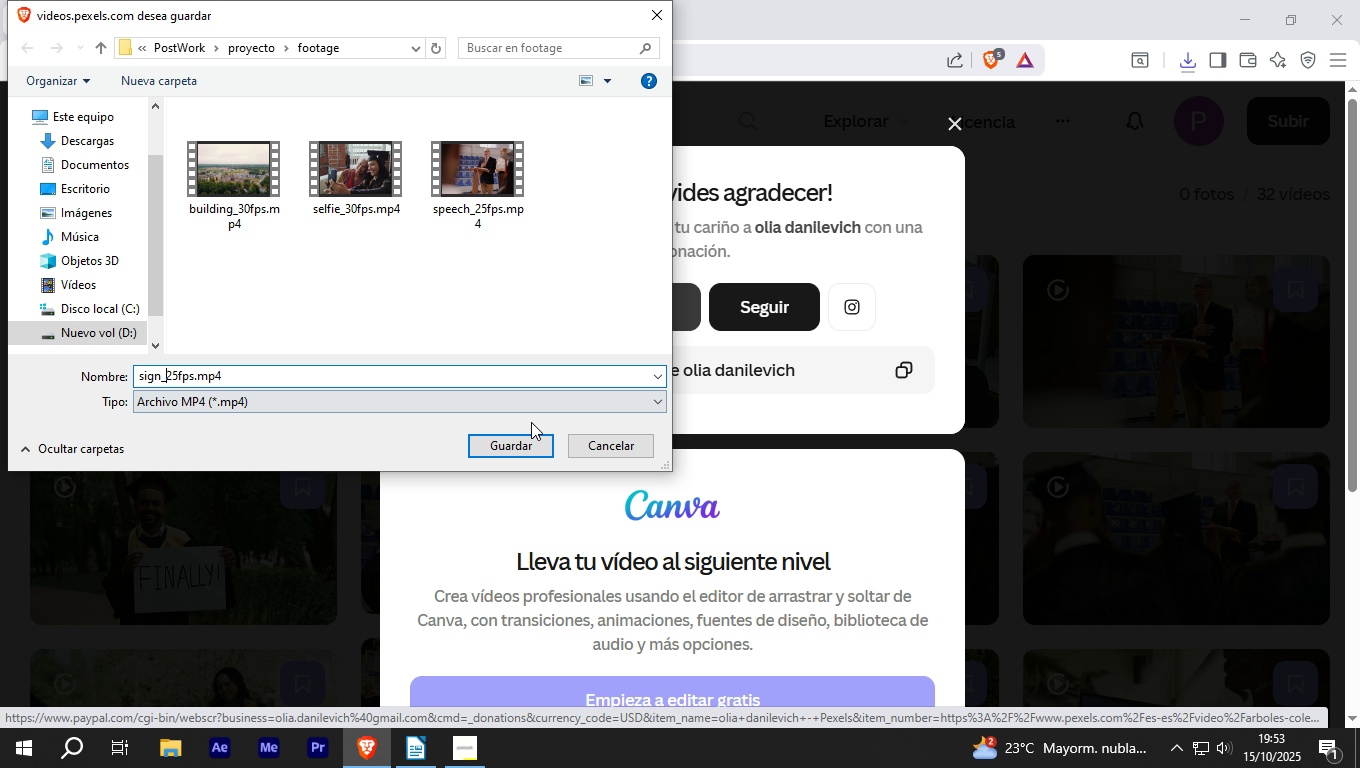 
left_click([520, 442])
 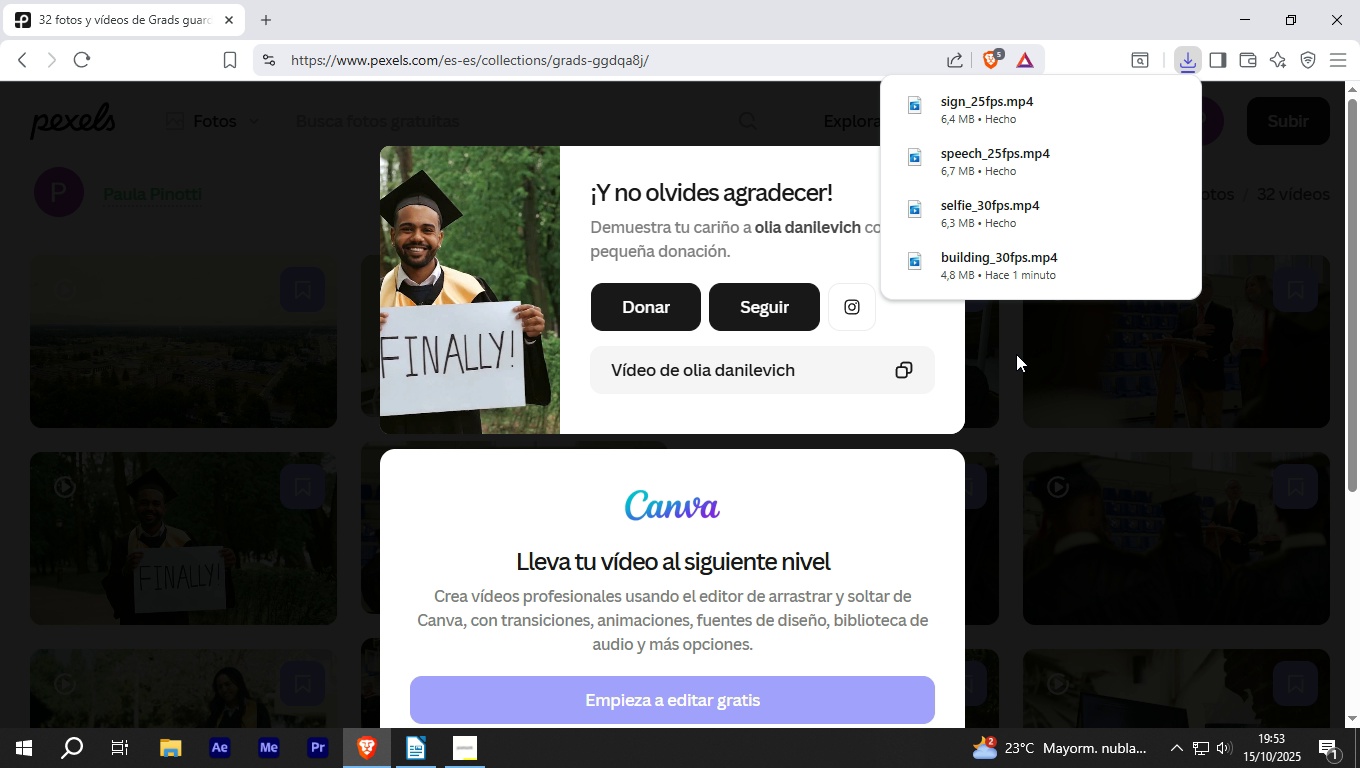 
left_click([1014, 354])
 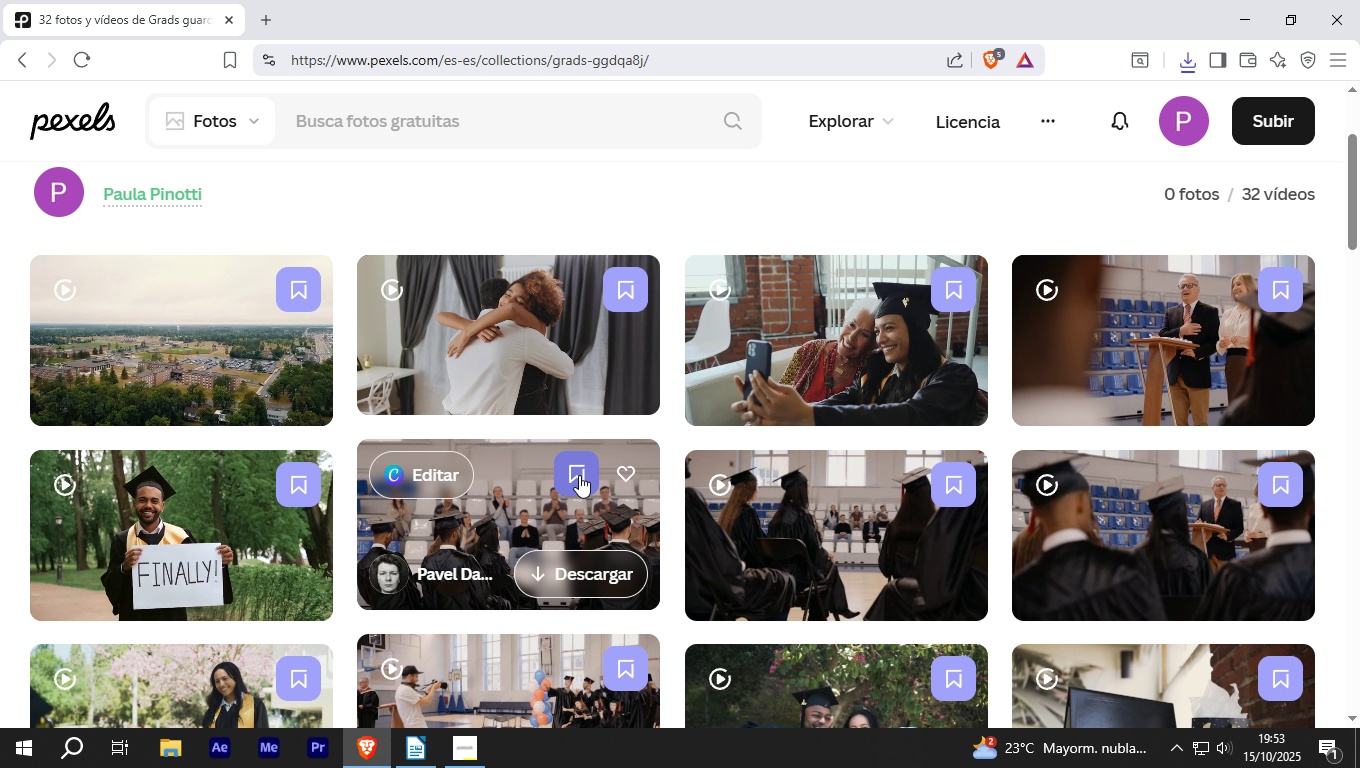 
left_click([581, 563])
 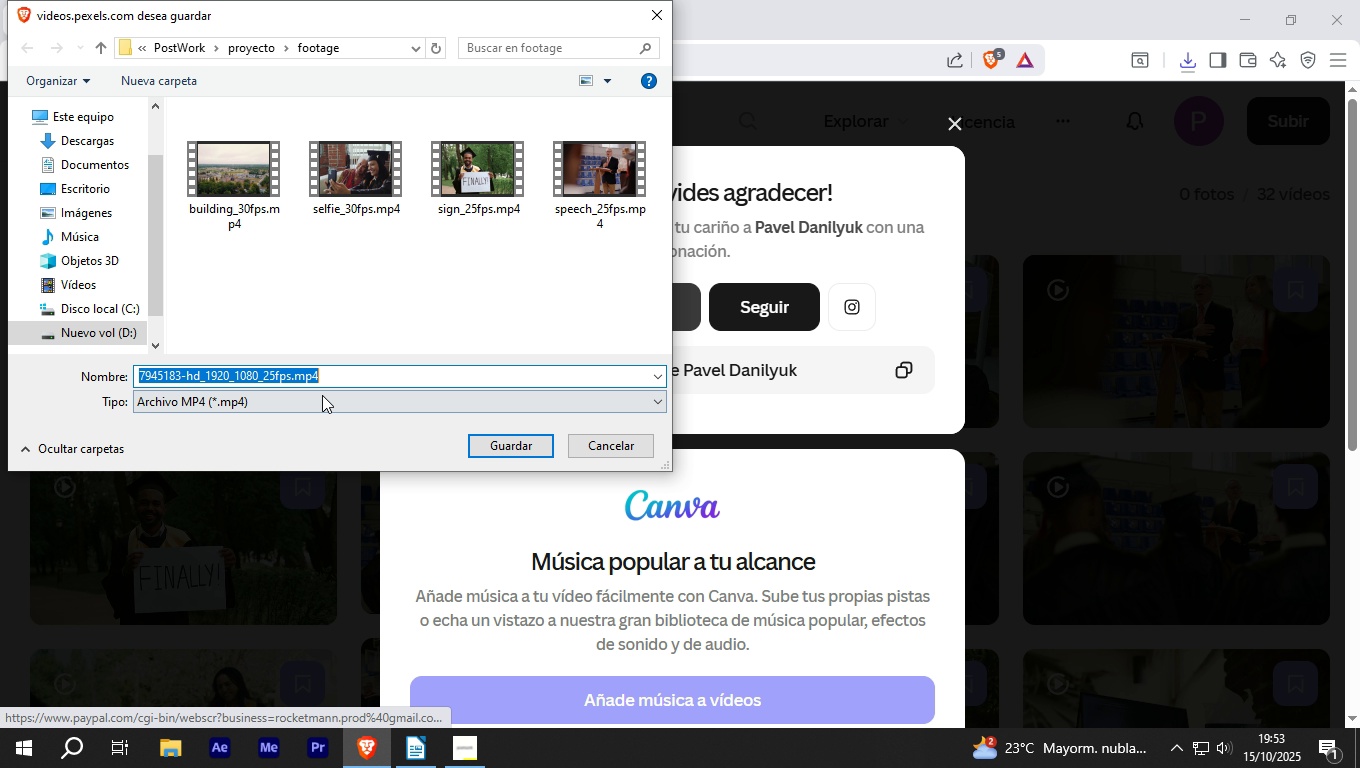 
left_click([276, 377])
 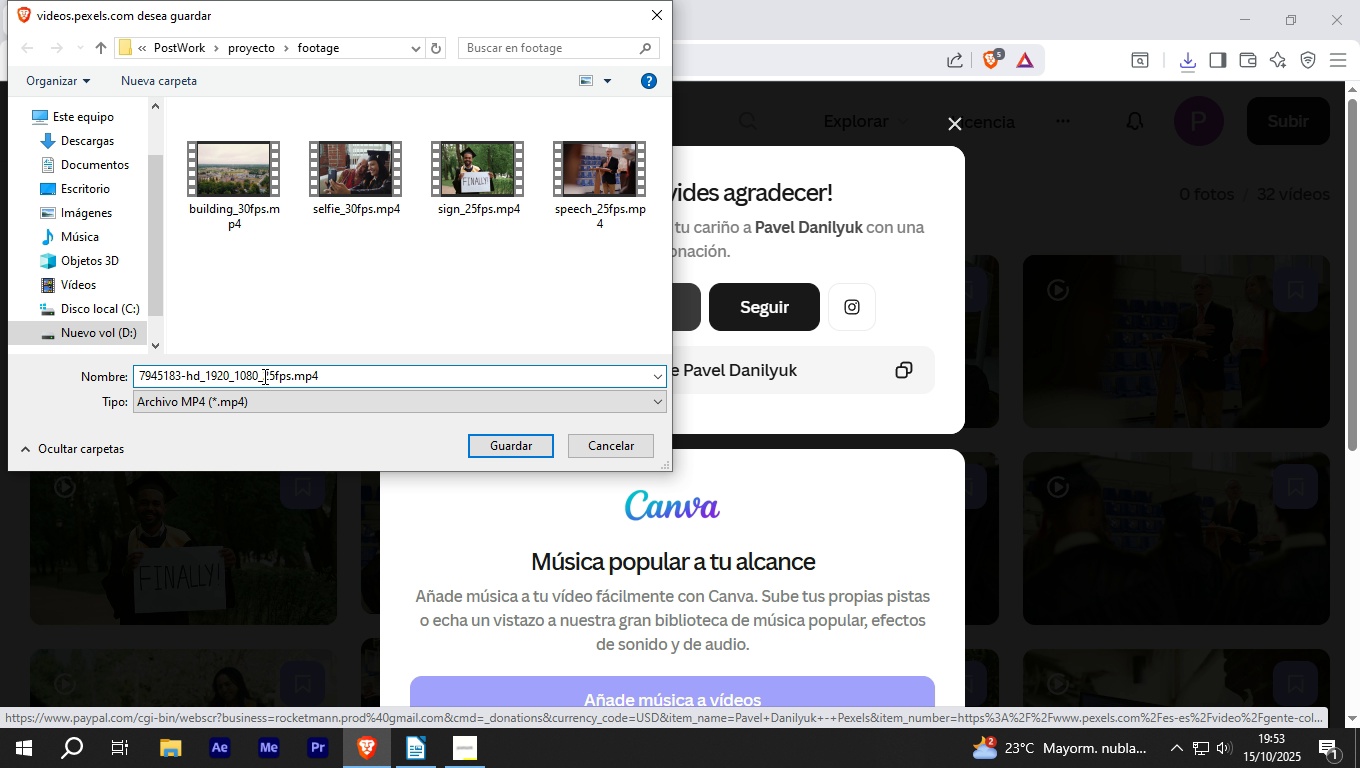 
left_click_drag(start_coordinate=[263, 376], to_coordinate=[90, 376])
 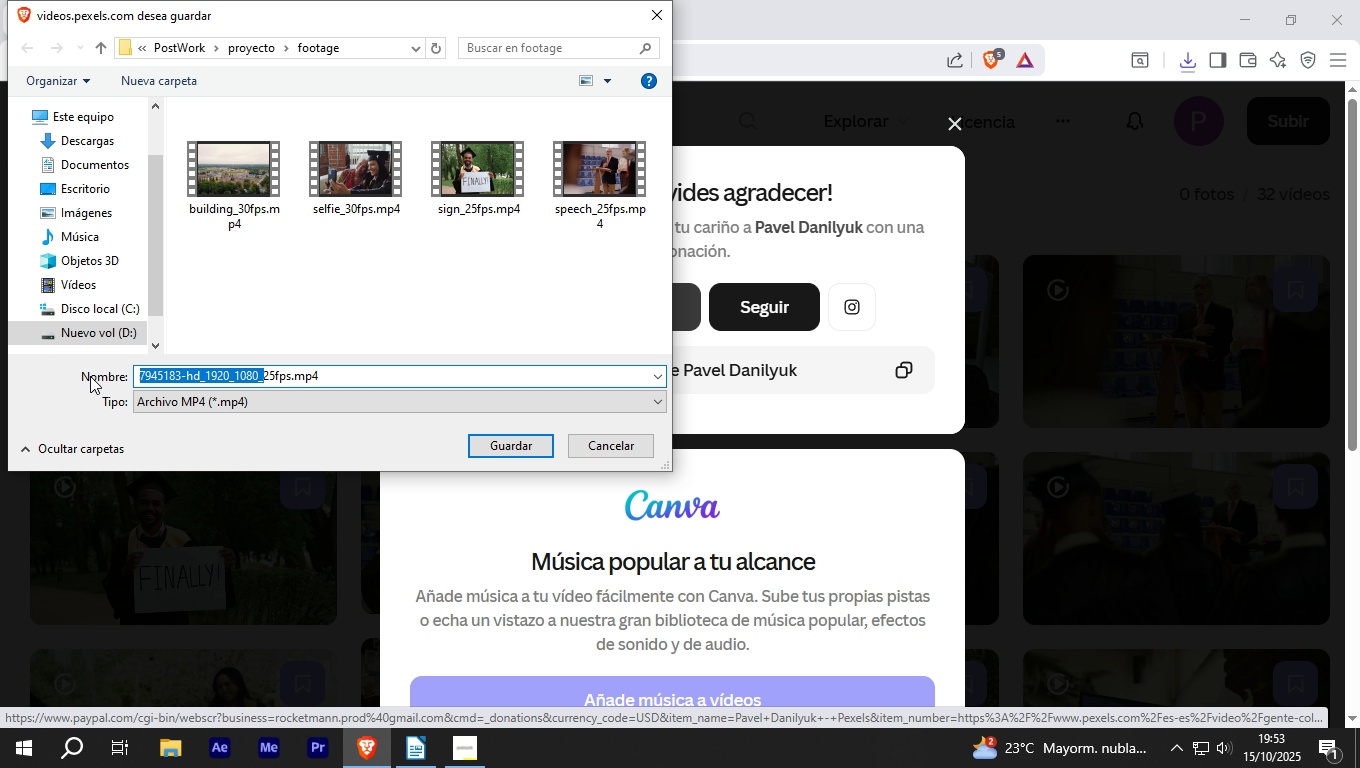 
type(speech_2)
 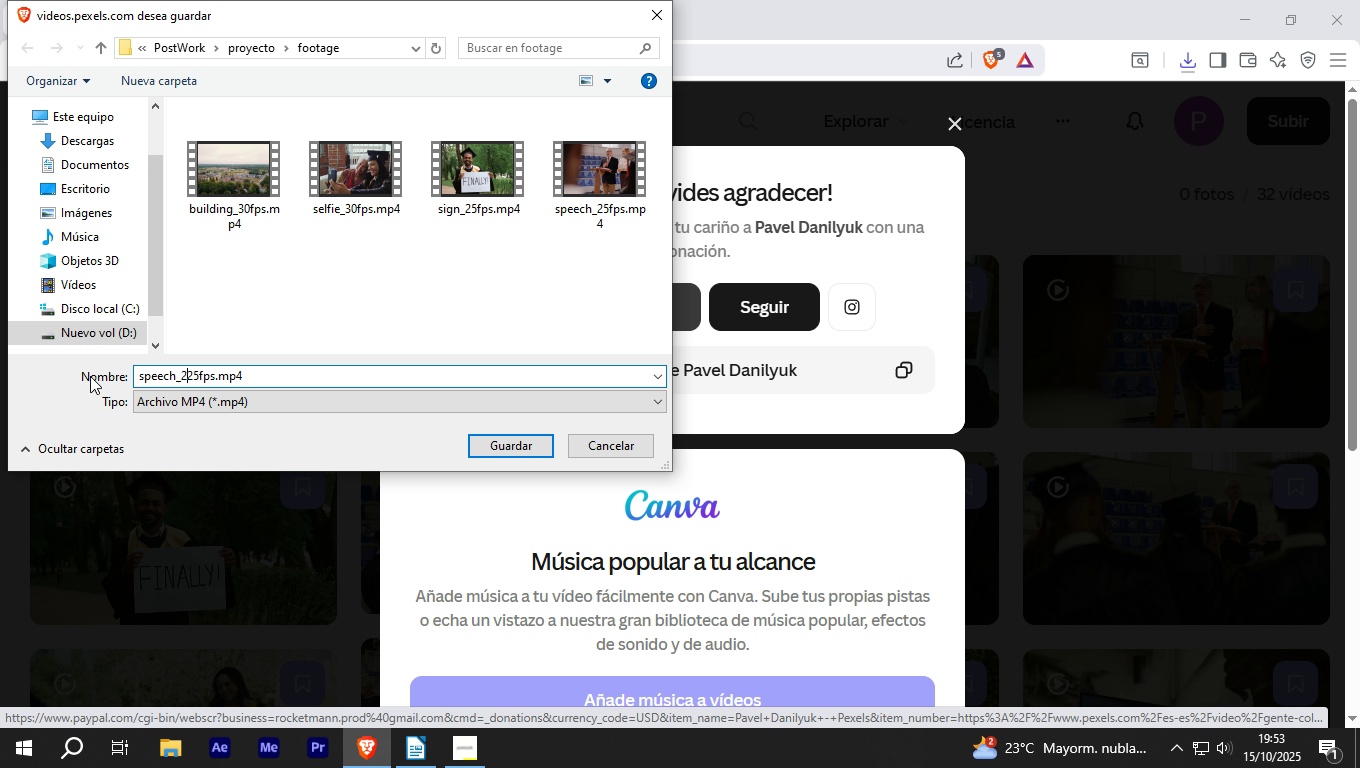 
key(Shift+ShiftRight)
 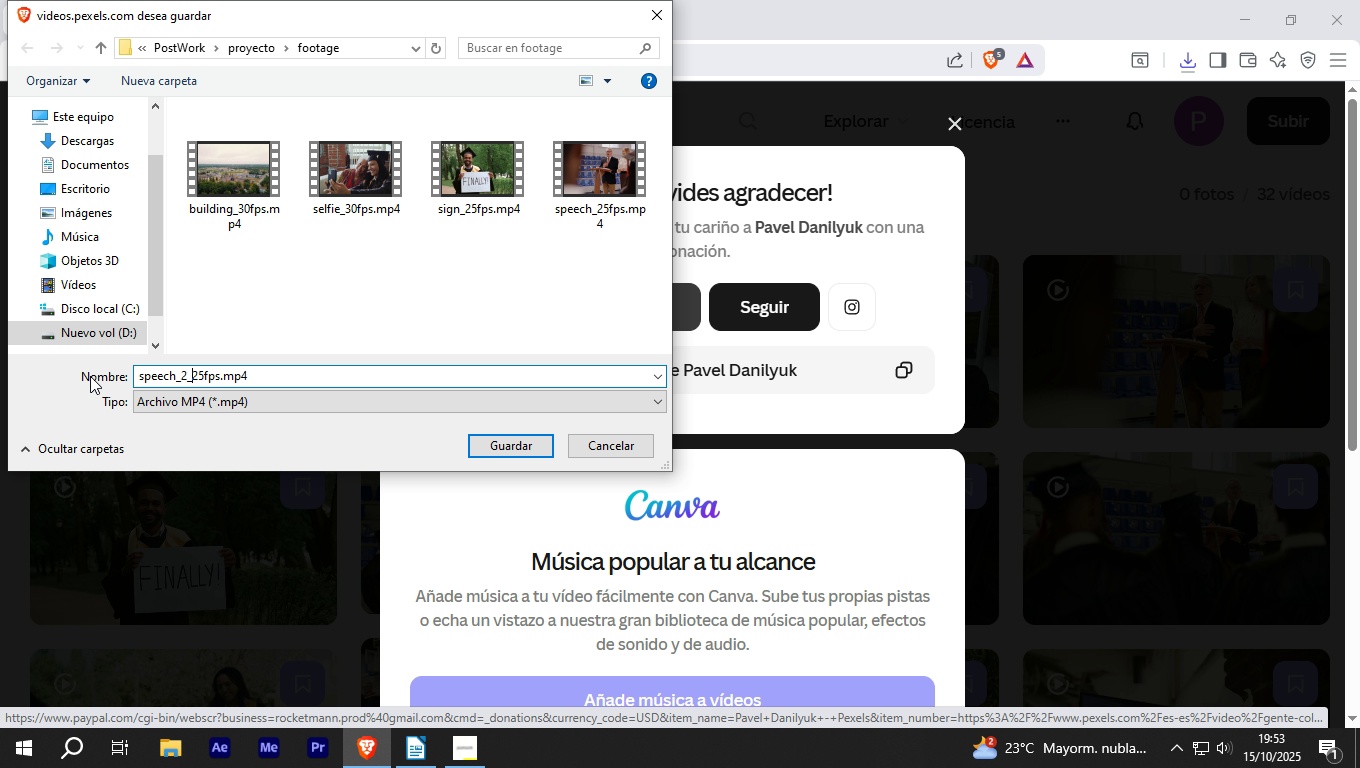 
key(Shift+Minus)
 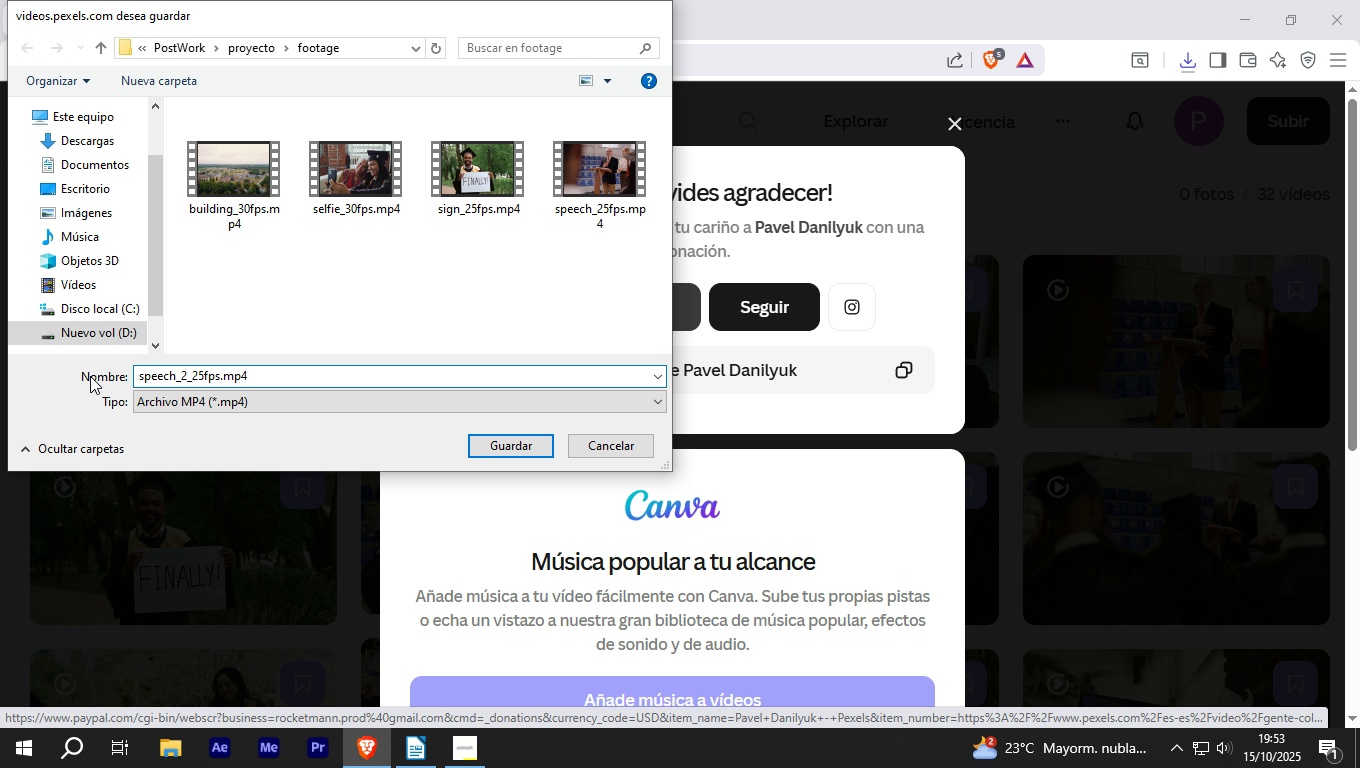 
key(NumpadEnter)
 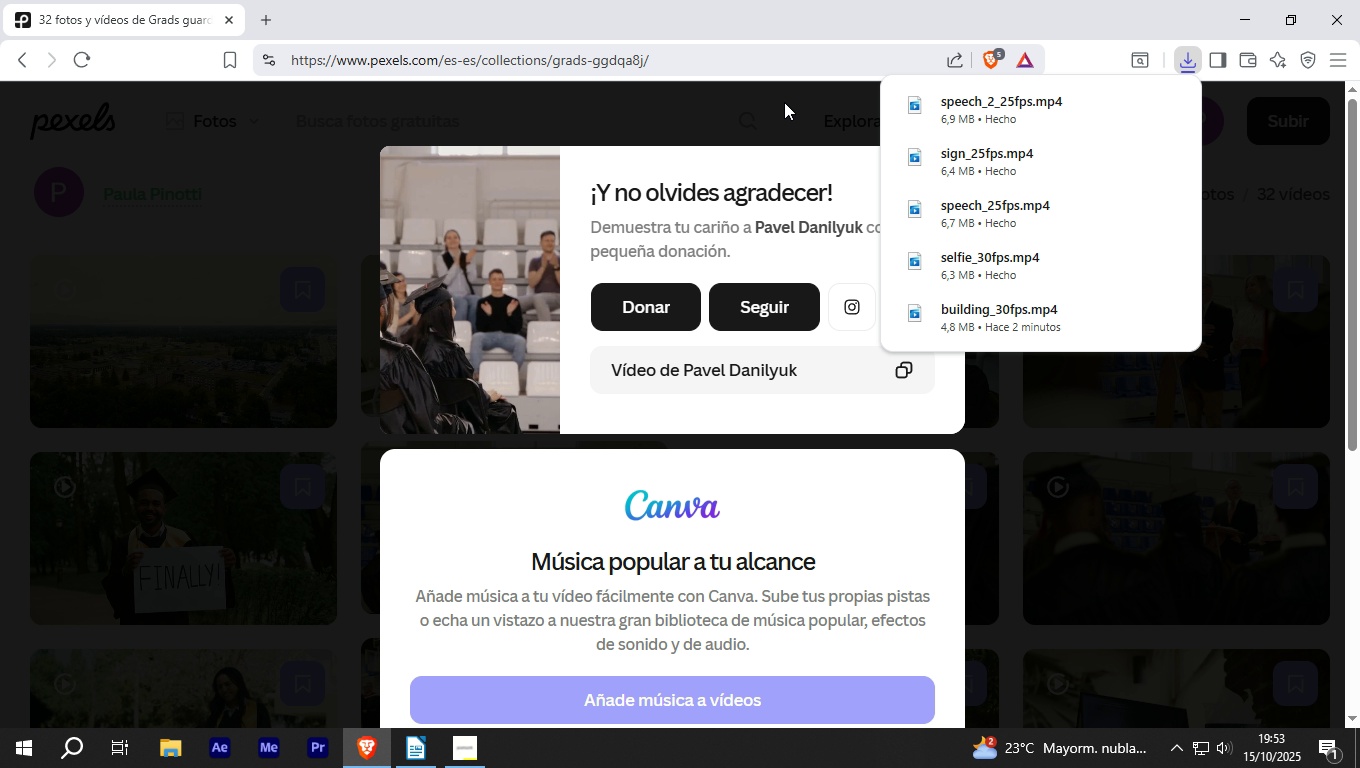 
left_click([767, 109])
 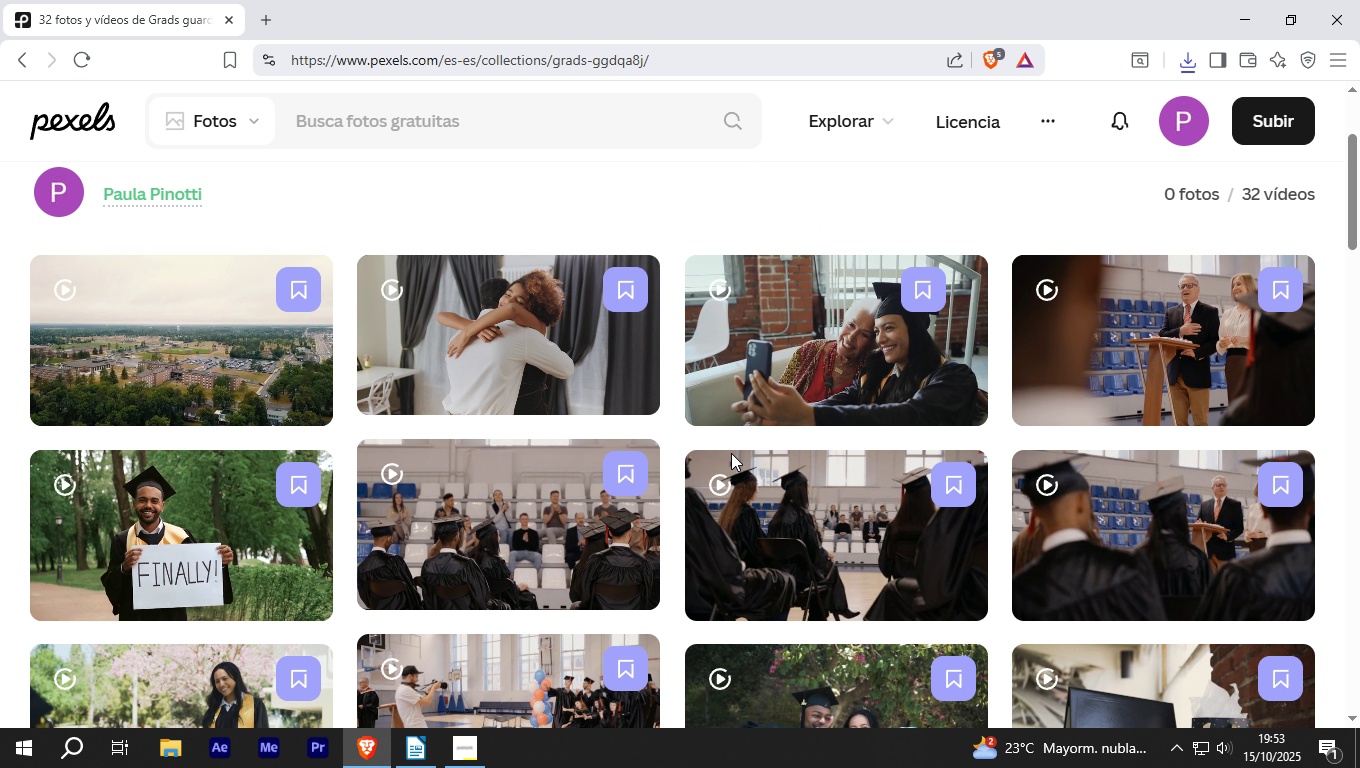 
mouse_move([859, 510])
 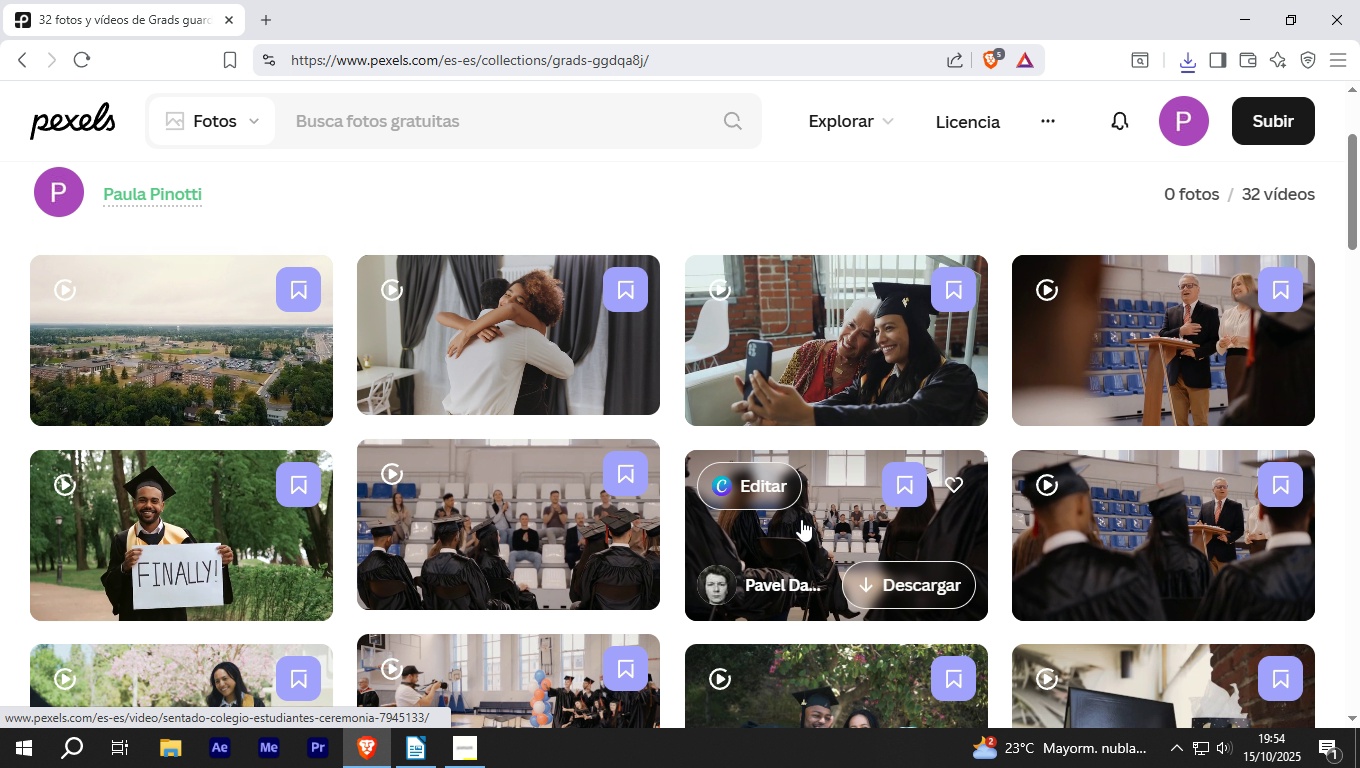 
wait(7.08)
 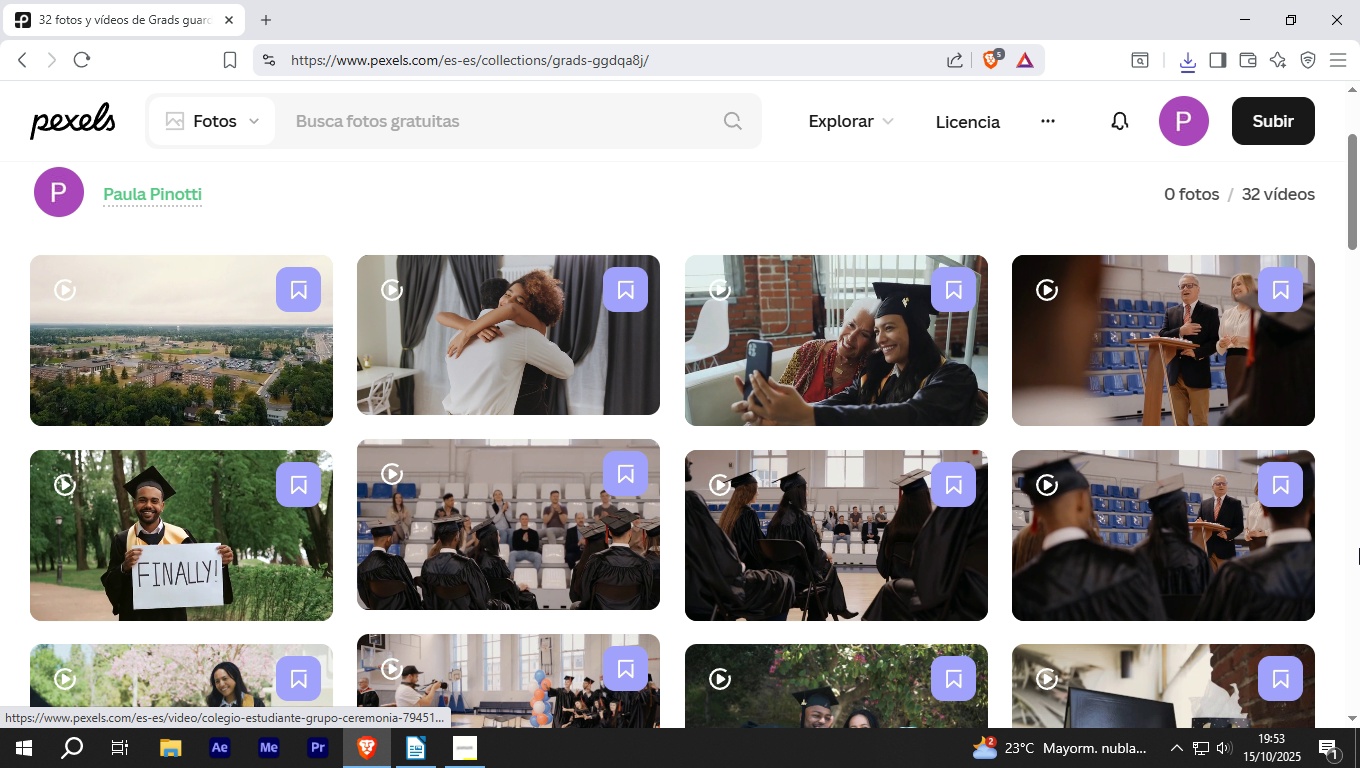 
left_click([886, 575])
 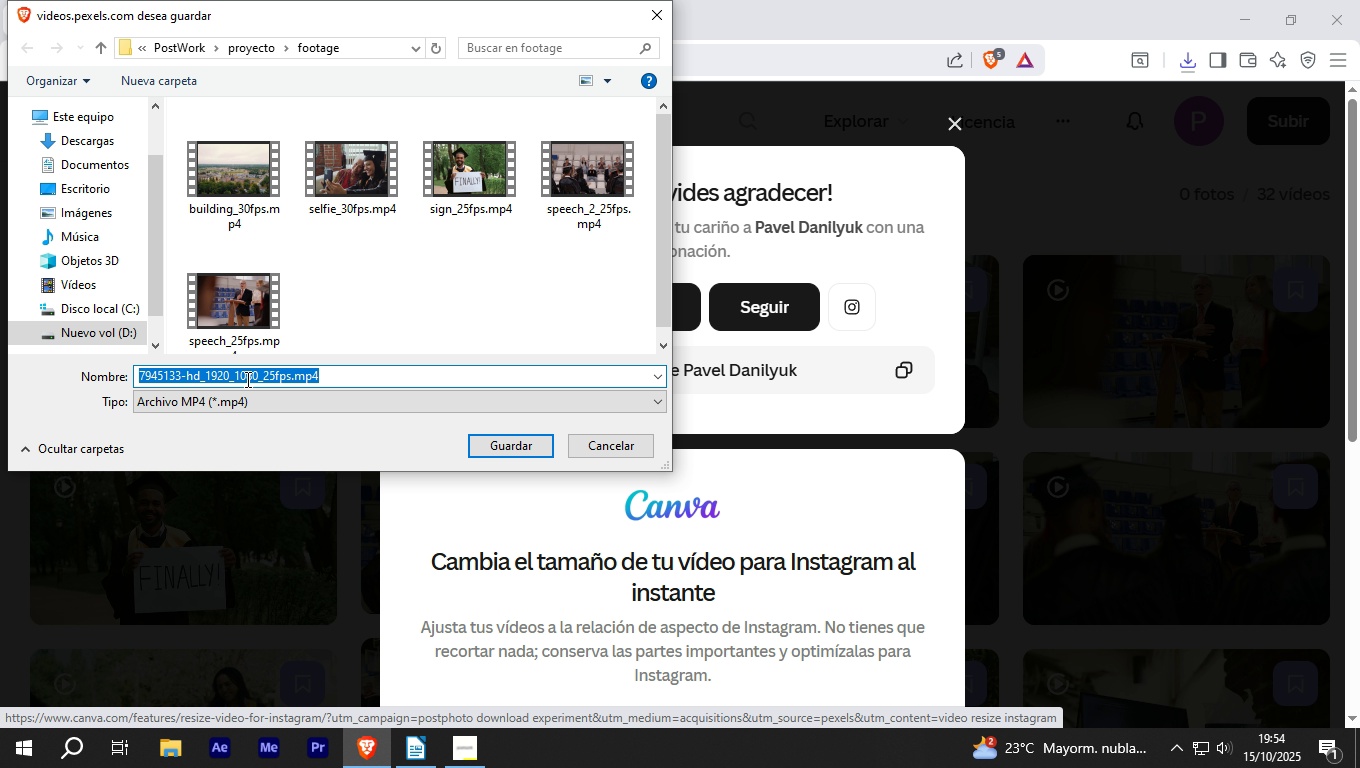 
left_click_drag(start_coordinate=[263, 380], to_coordinate=[143, 380])
 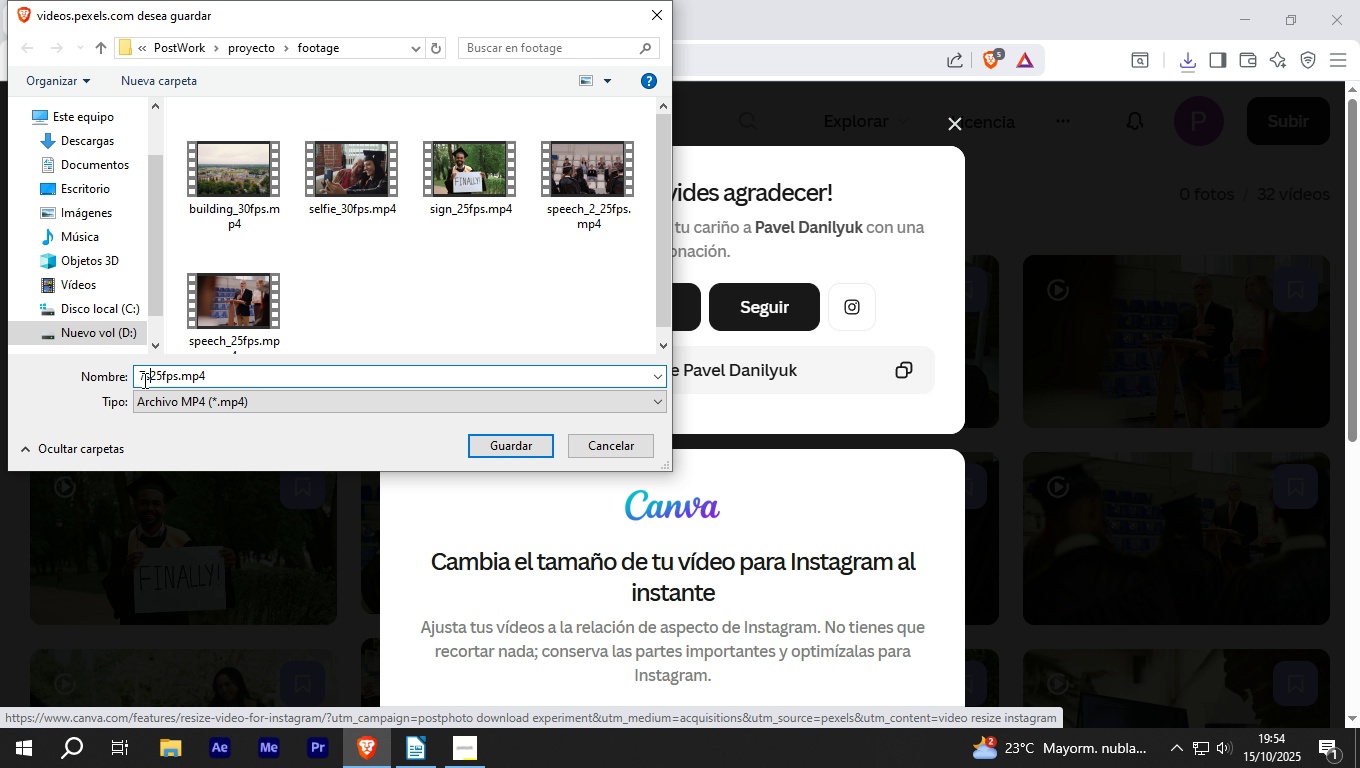 
type(speech_3_)
key(NumpadEnter)
 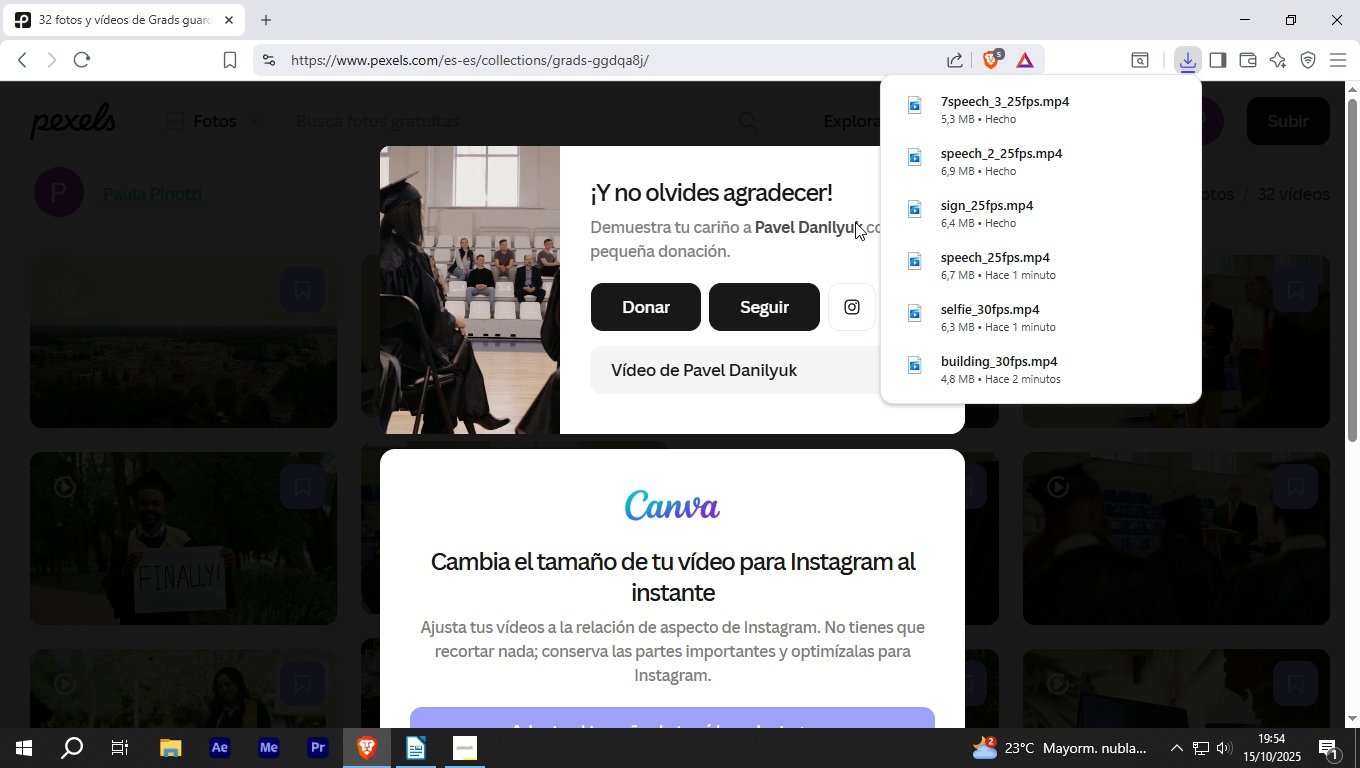 
left_click([829, 141])
 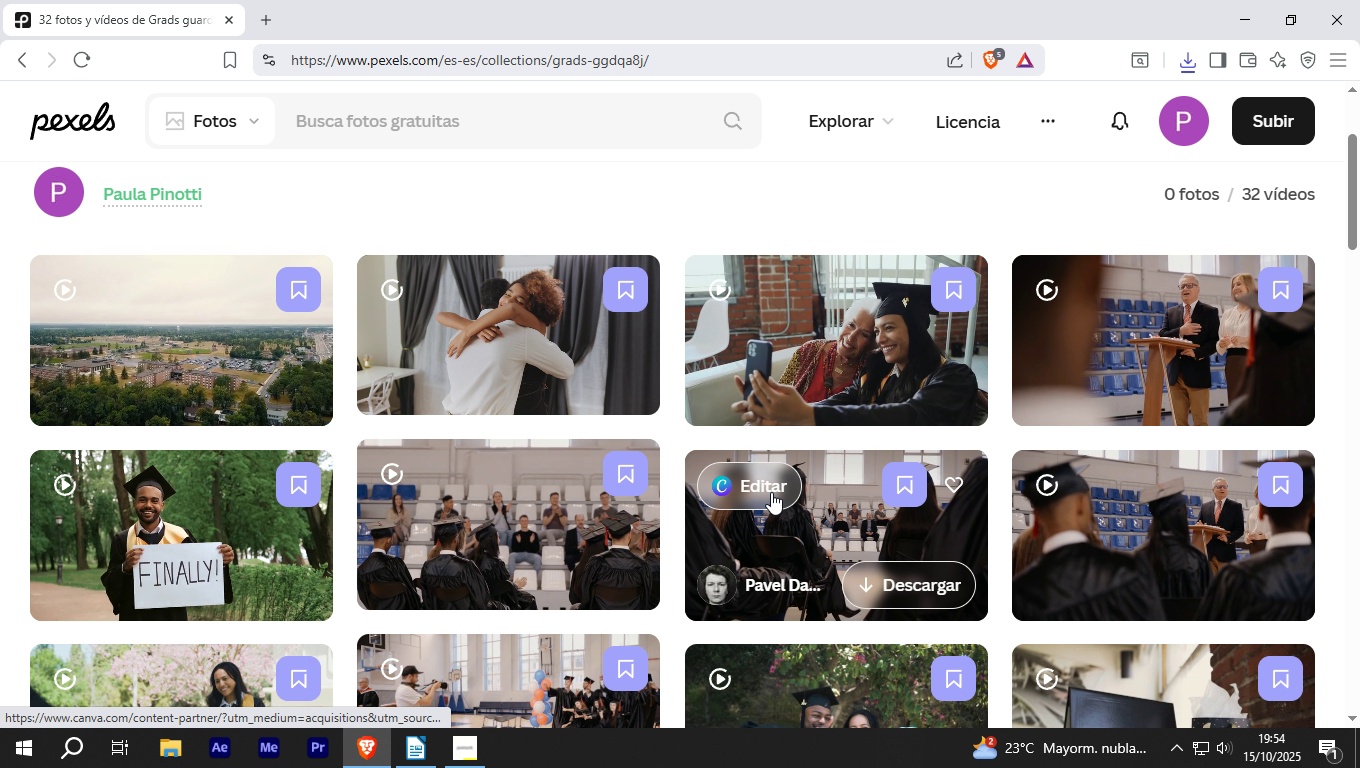 
scroll: coordinate [1105, 495], scroll_direction: down, amount: 2.0
 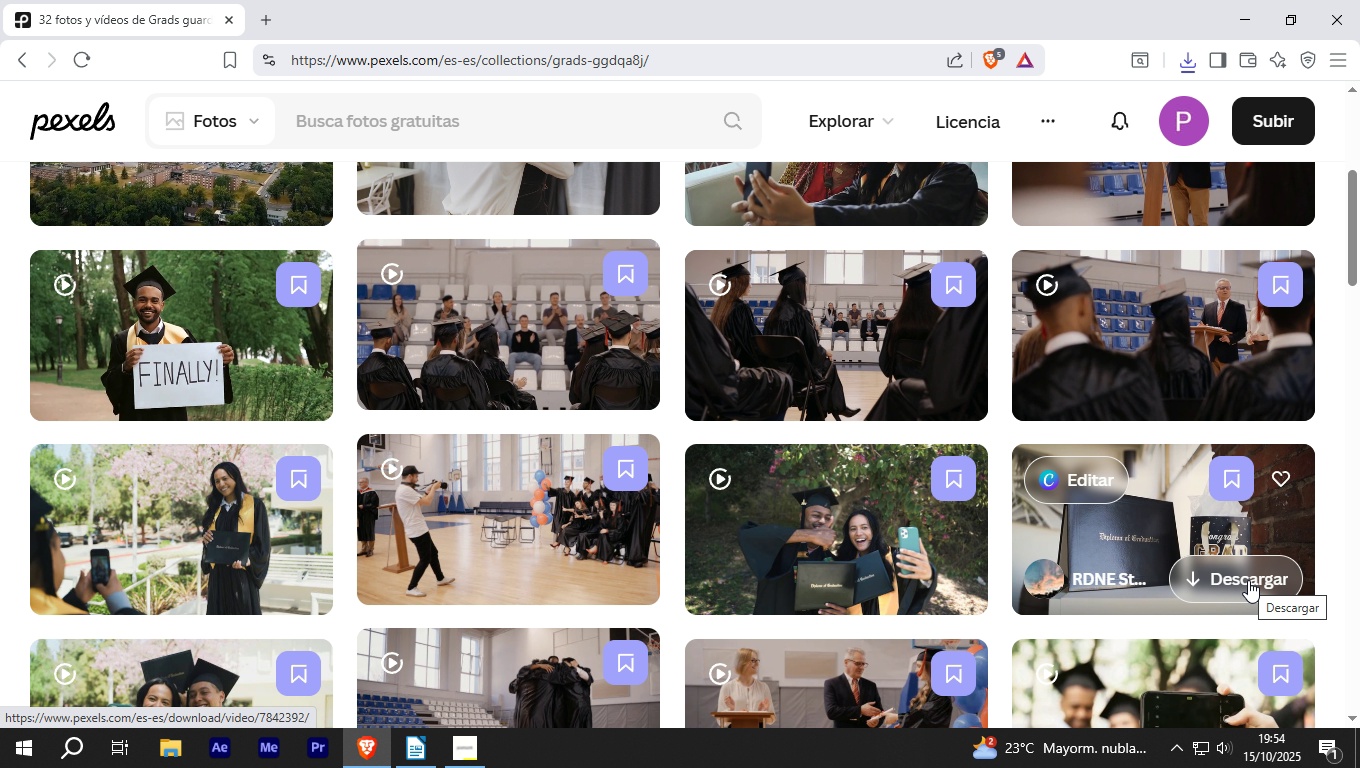 
left_click([1248, 580])
 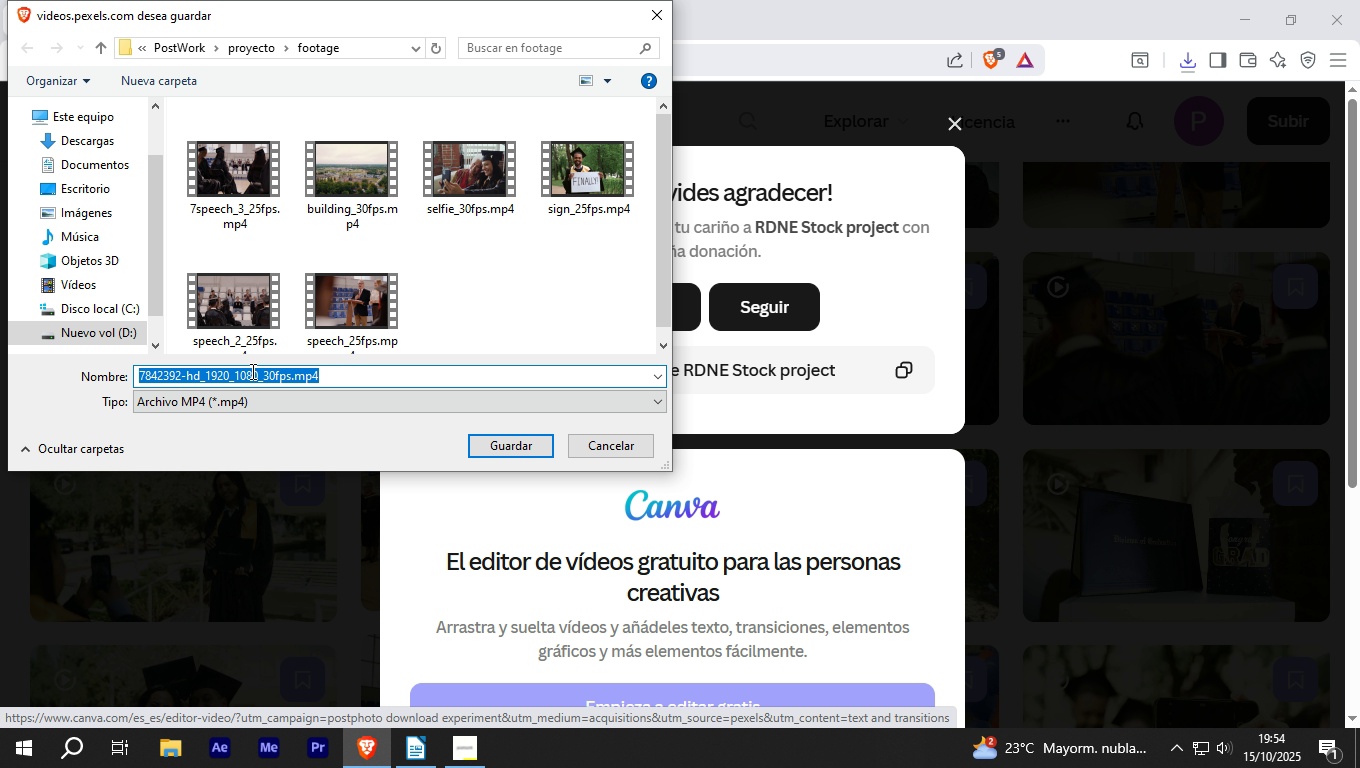 
left_click_drag(start_coordinate=[257, 372], to_coordinate=[132, 372])
 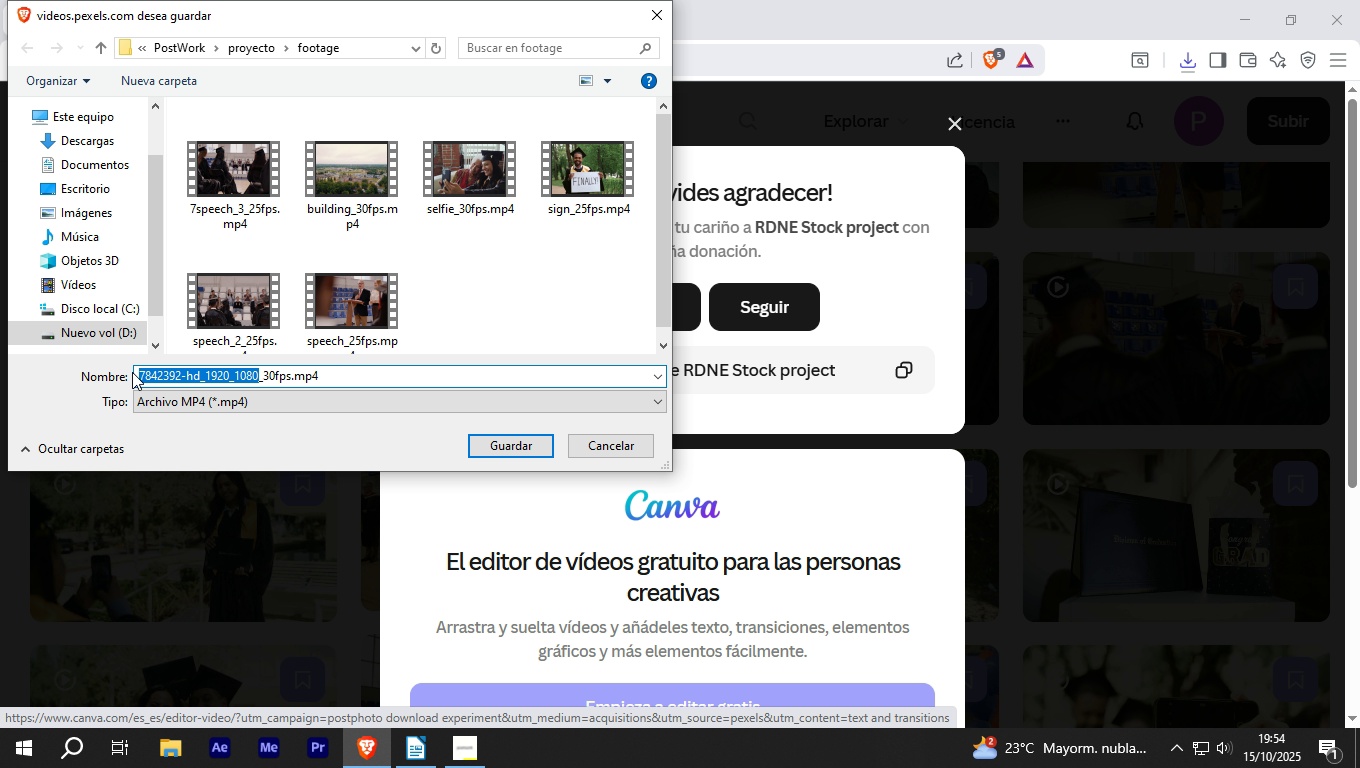 
type(diploma)
key(NumpadEnter)
 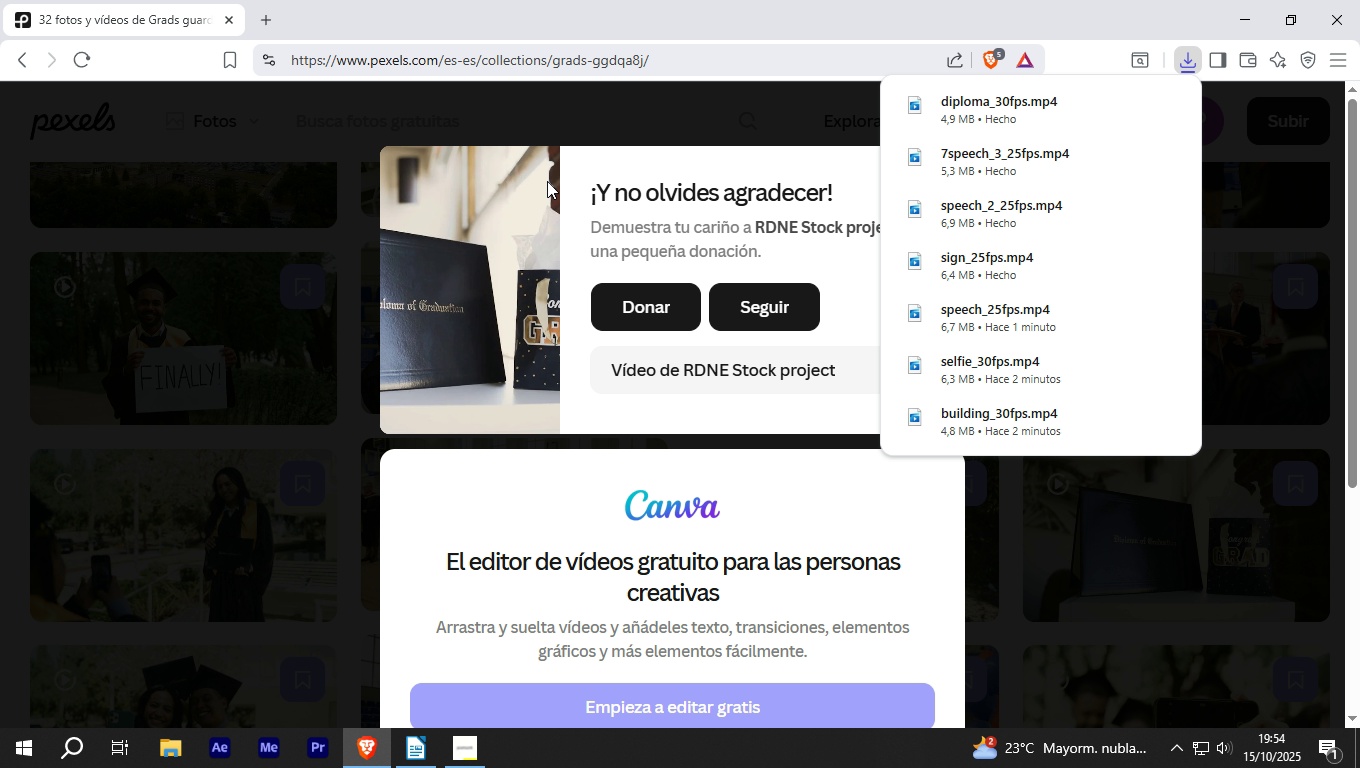 
left_click([651, 122])
 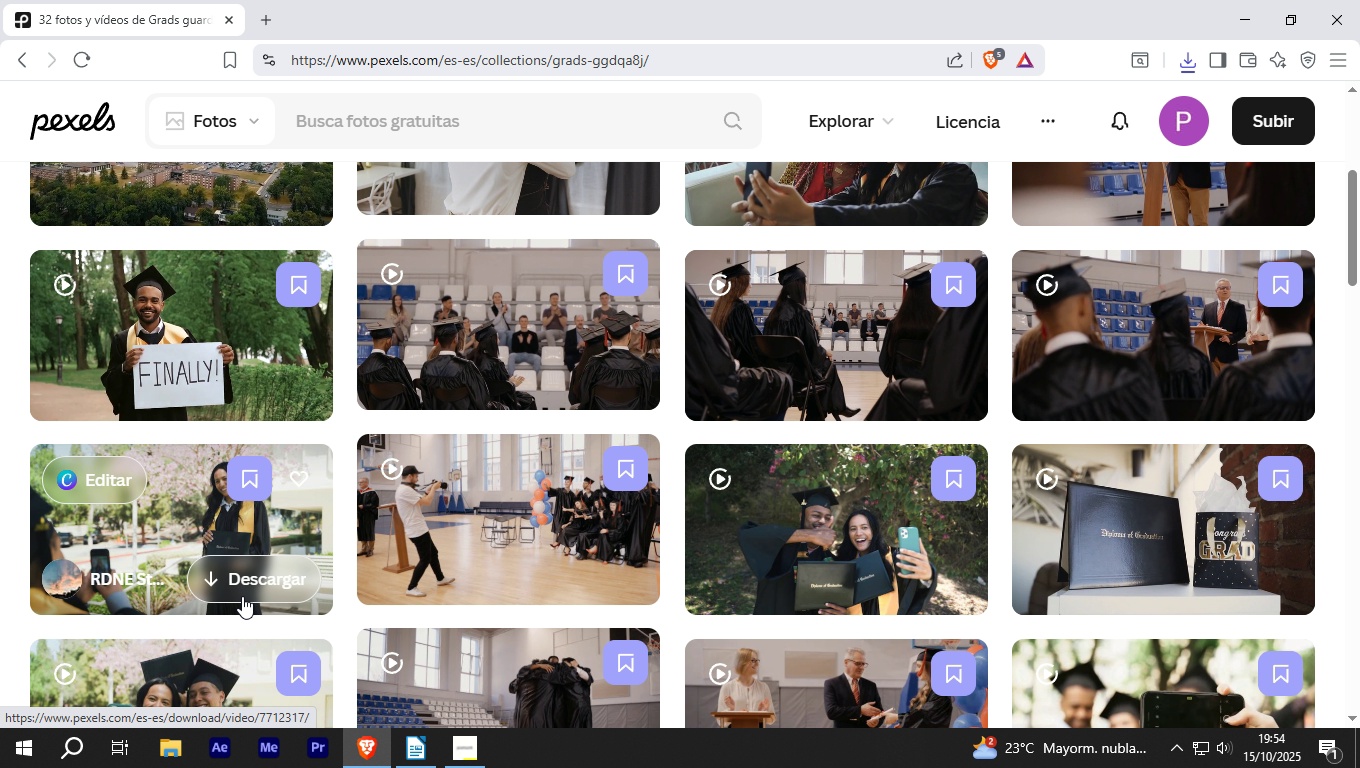 
left_click([248, 575])
 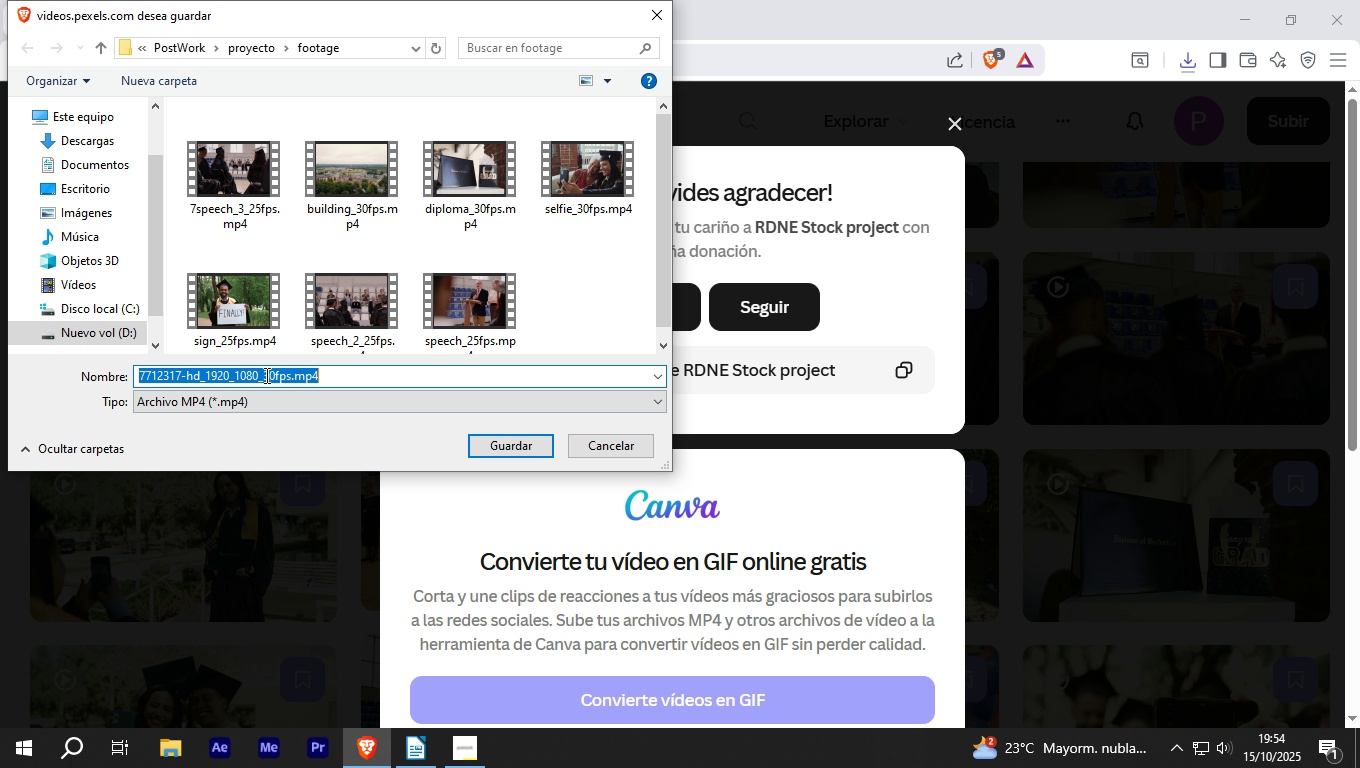 
left_click_drag(start_coordinate=[263, 379], to_coordinate=[115, 379])
 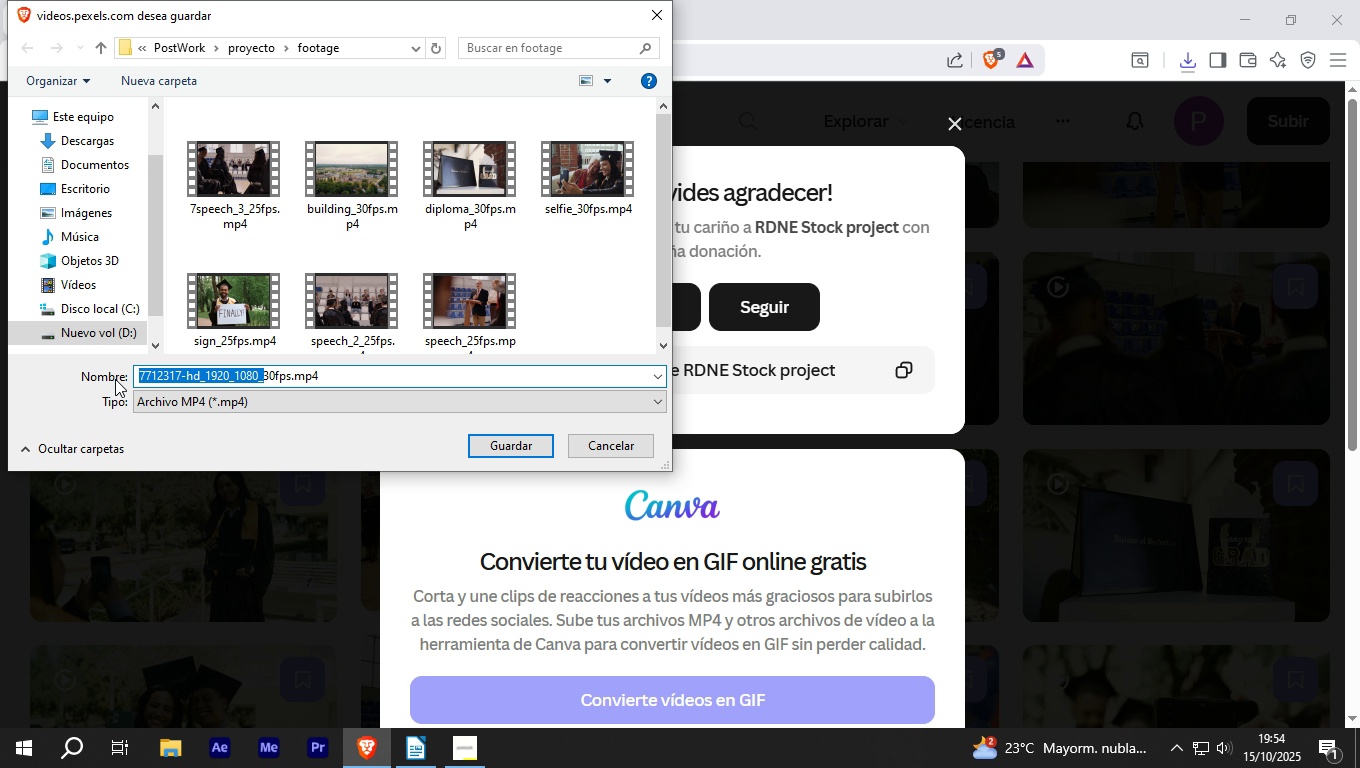 
type(grad_1_)
key(NumpadEnter)
 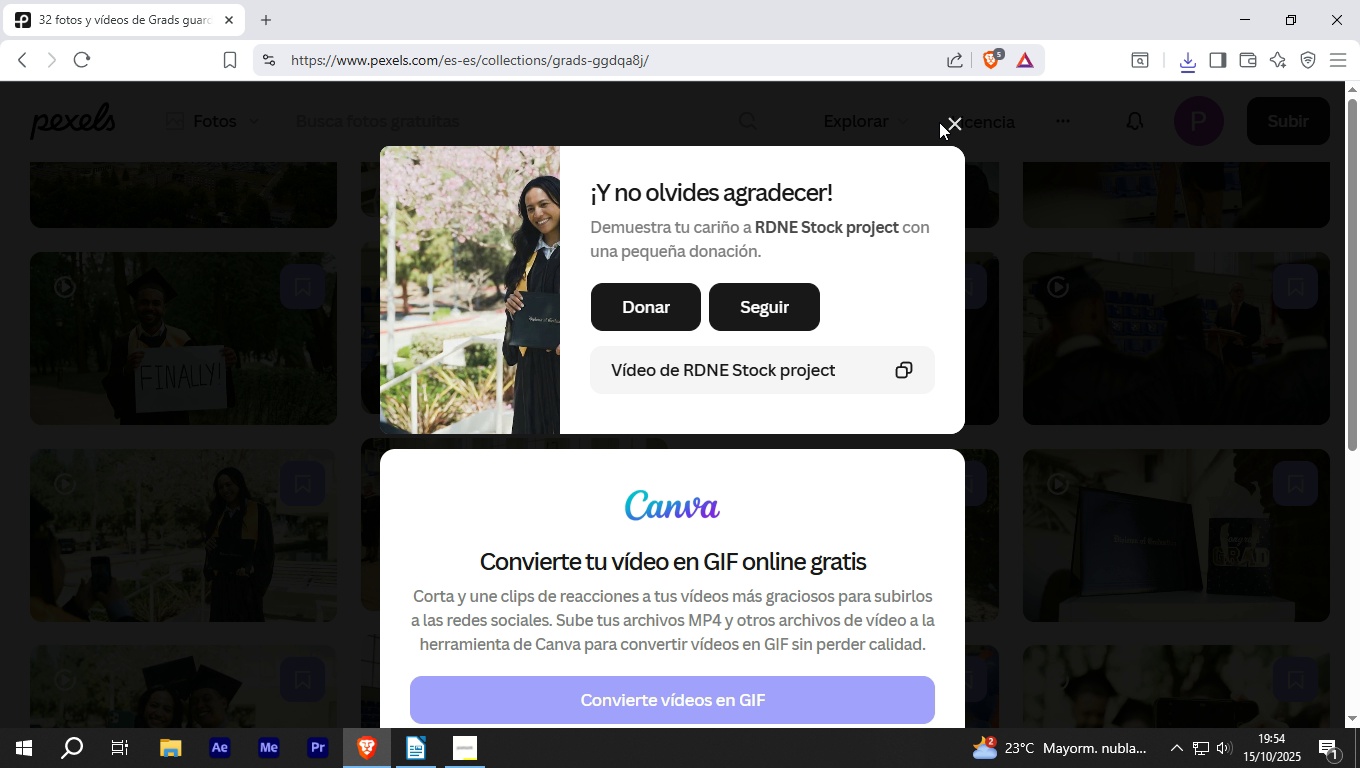 
left_click([954, 116])
 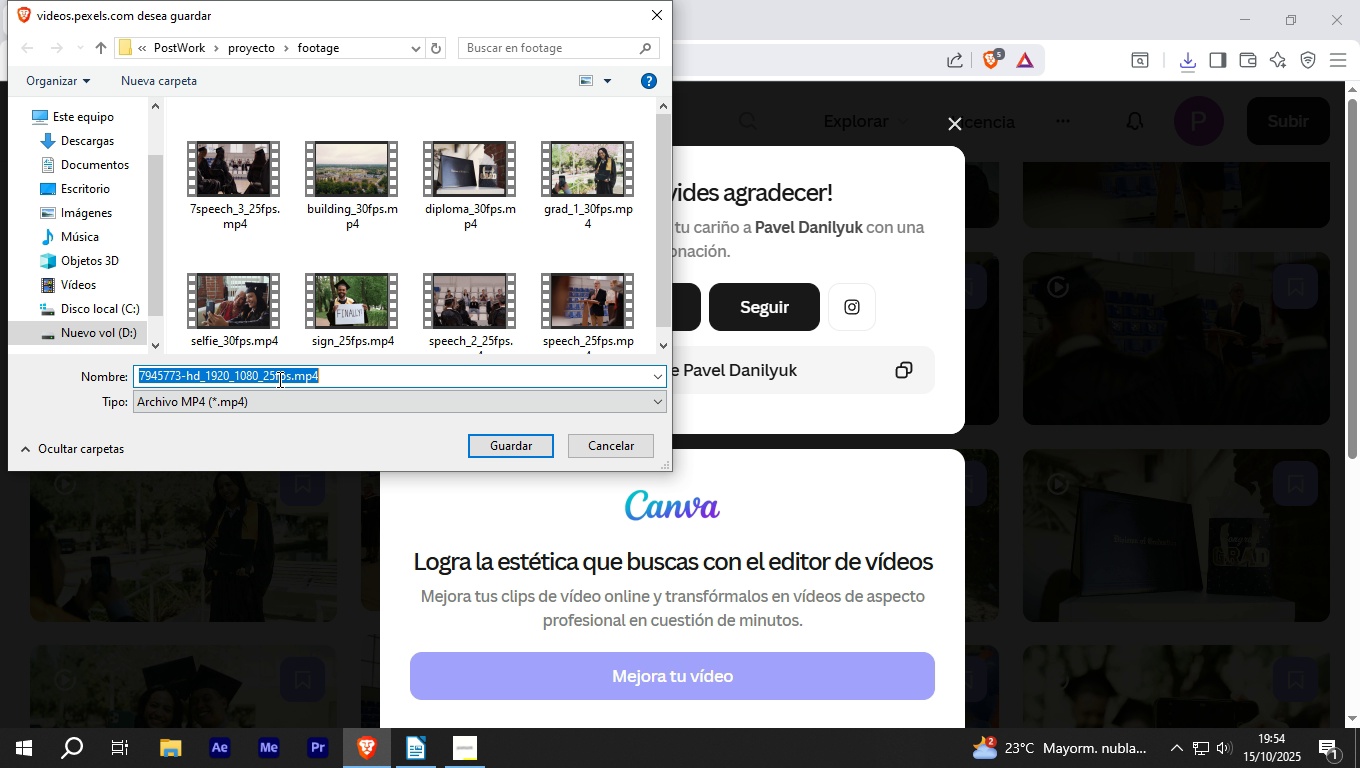 
wait(5.18)
 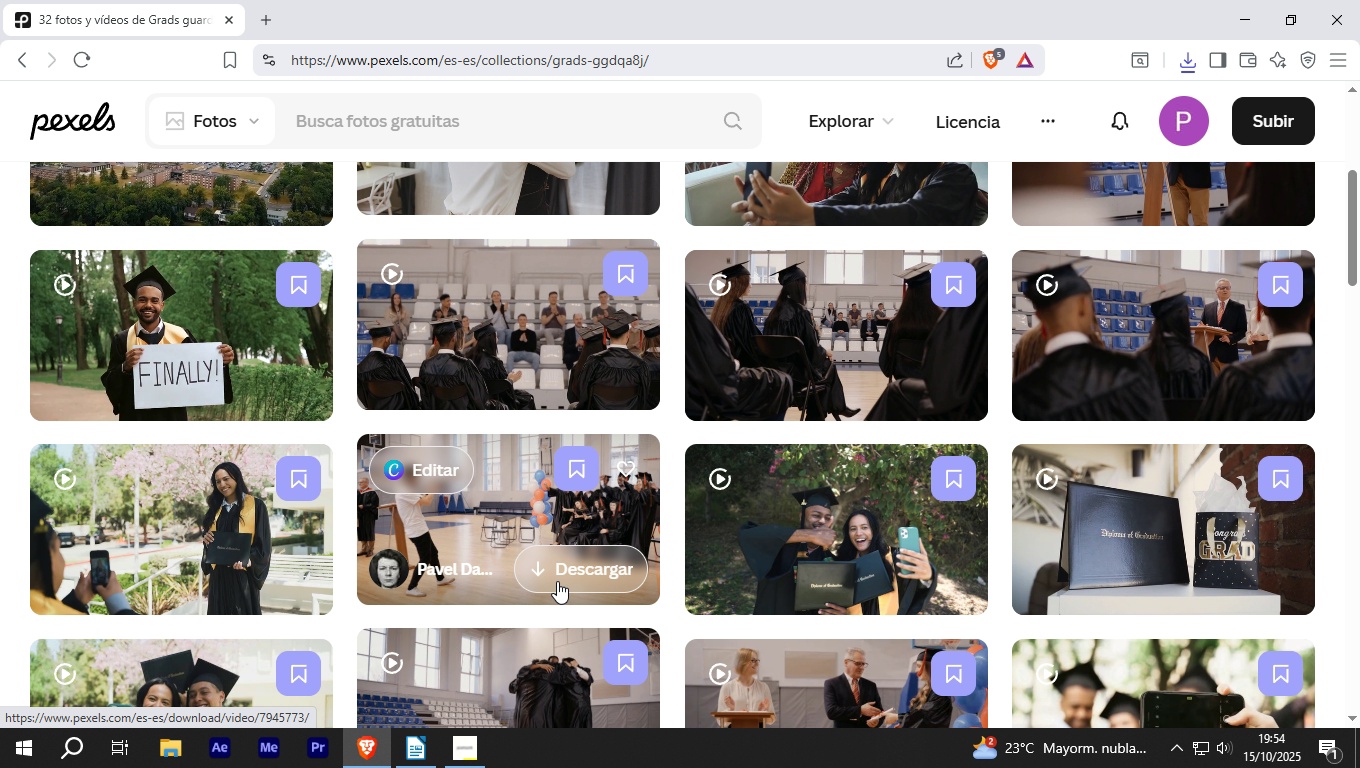 
left_click_drag(start_coordinate=[263, 375], to_coordinate=[105, 372])
 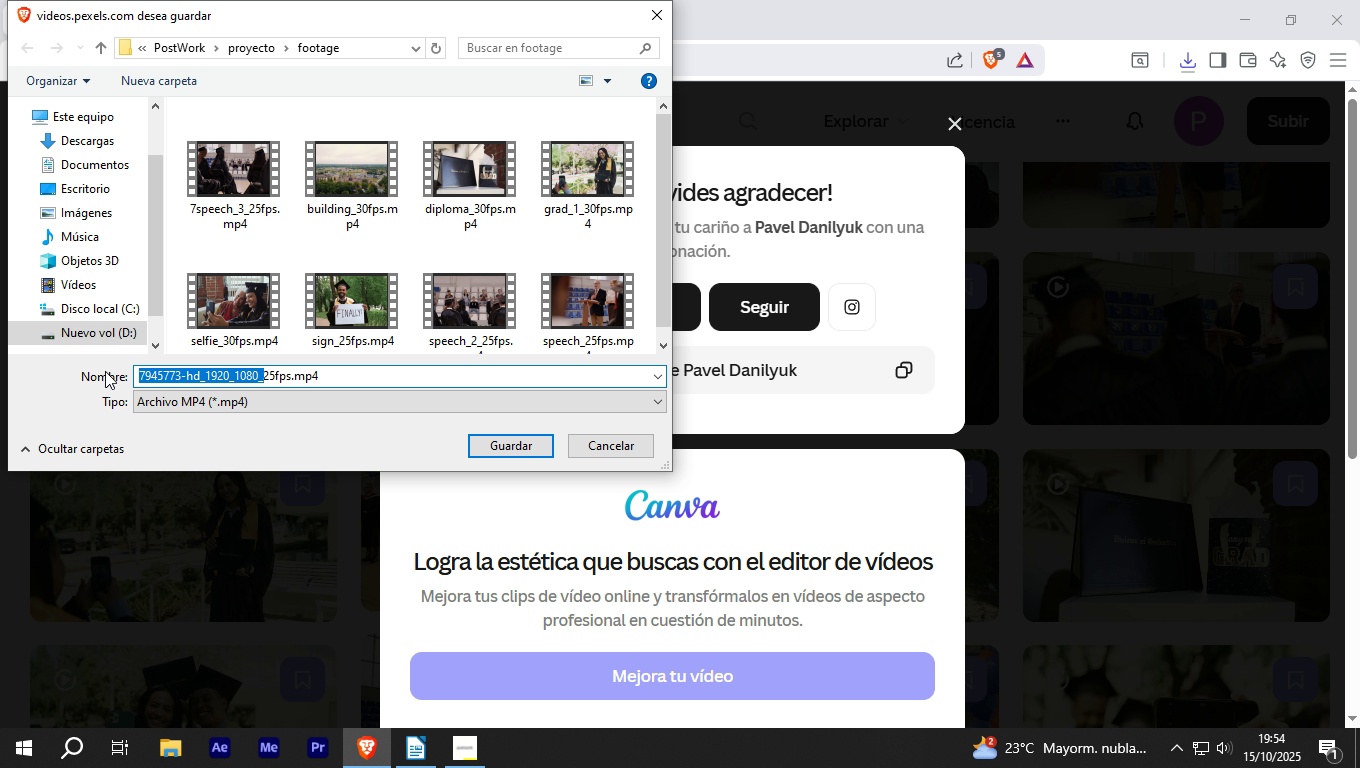 
type(grad_photo_)
 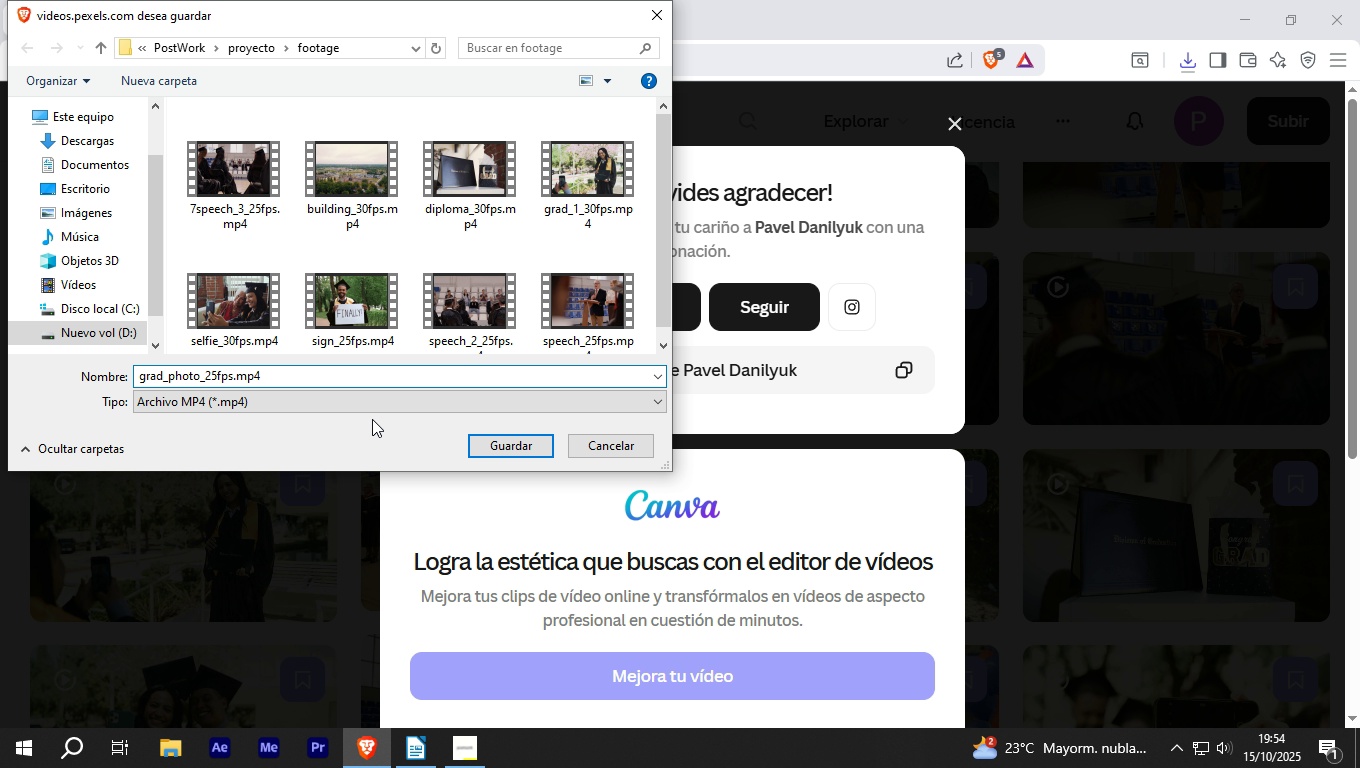 
left_click([476, 445])
 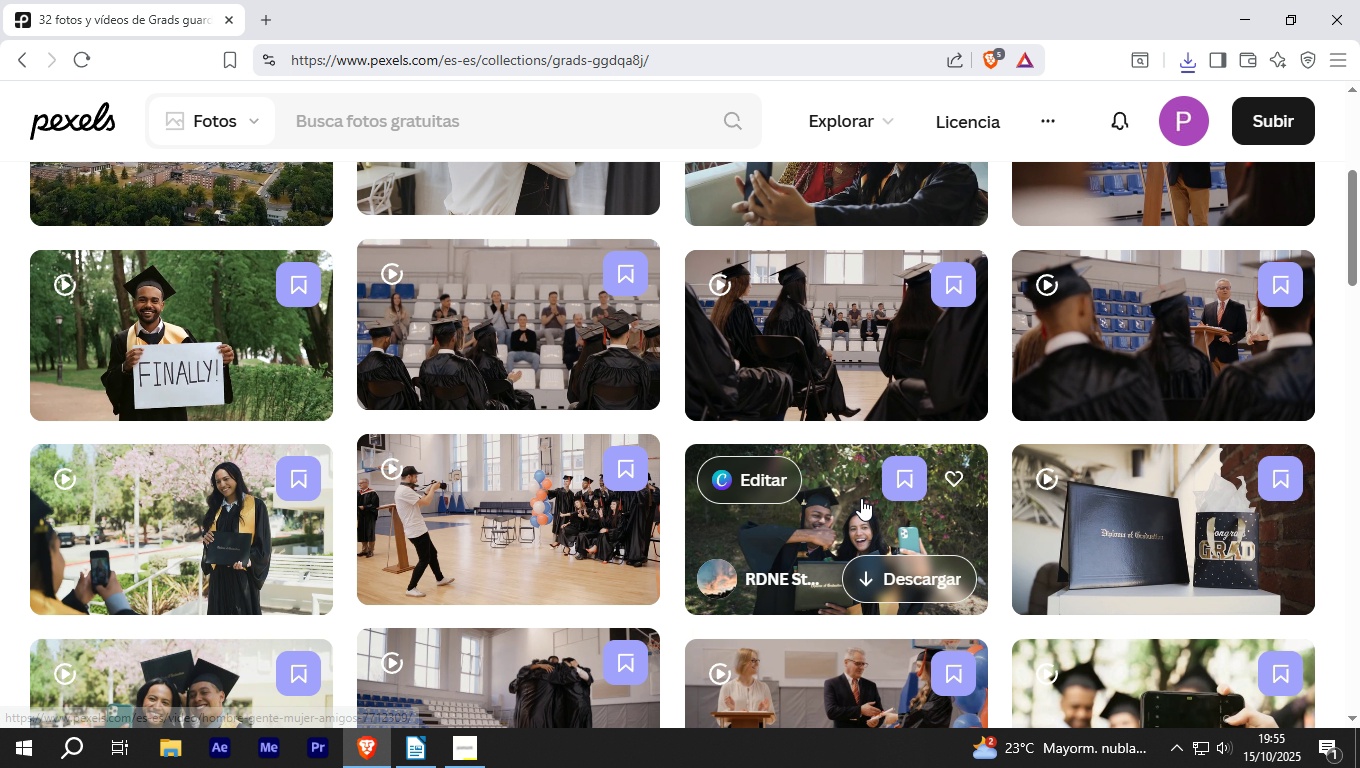 
left_click([885, 575])
 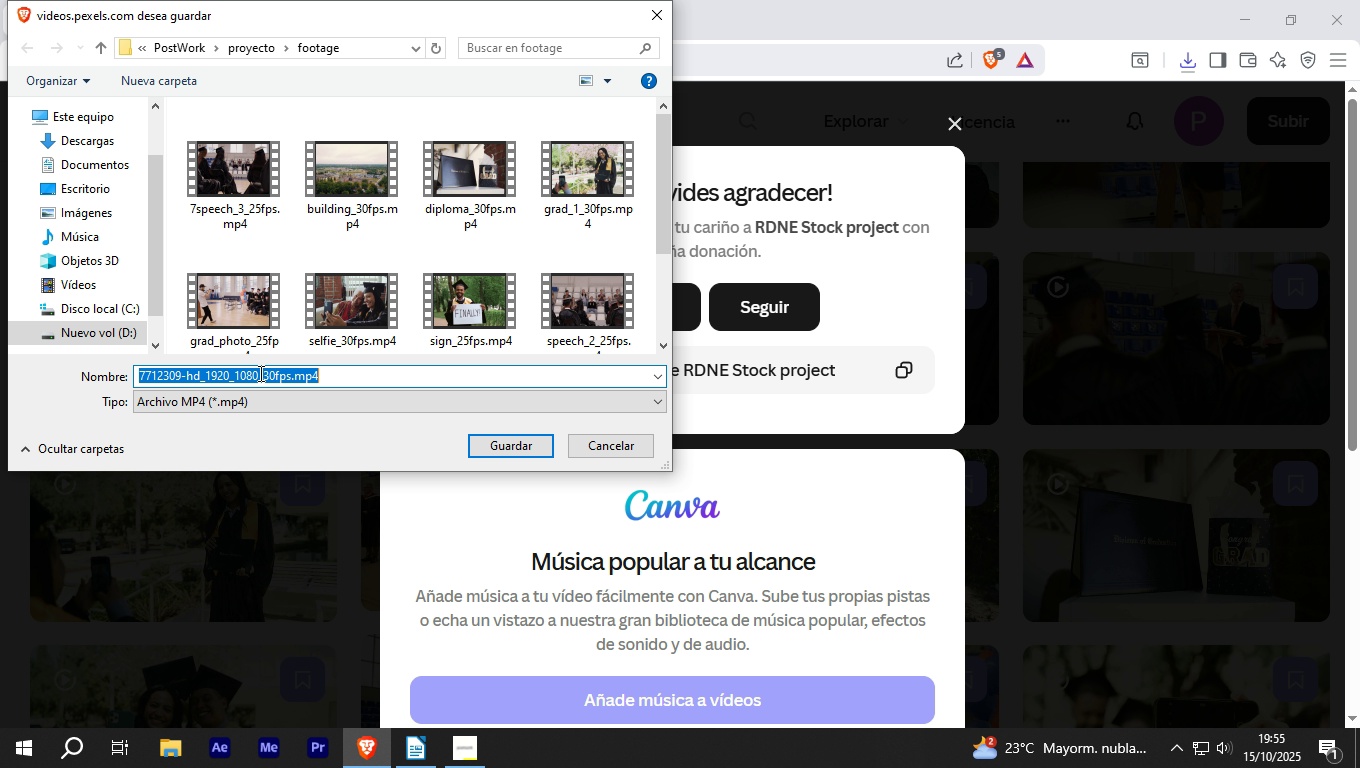 
left_click_drag(start_coordinate=[262, 376], to_coordinate=[120, 376])
 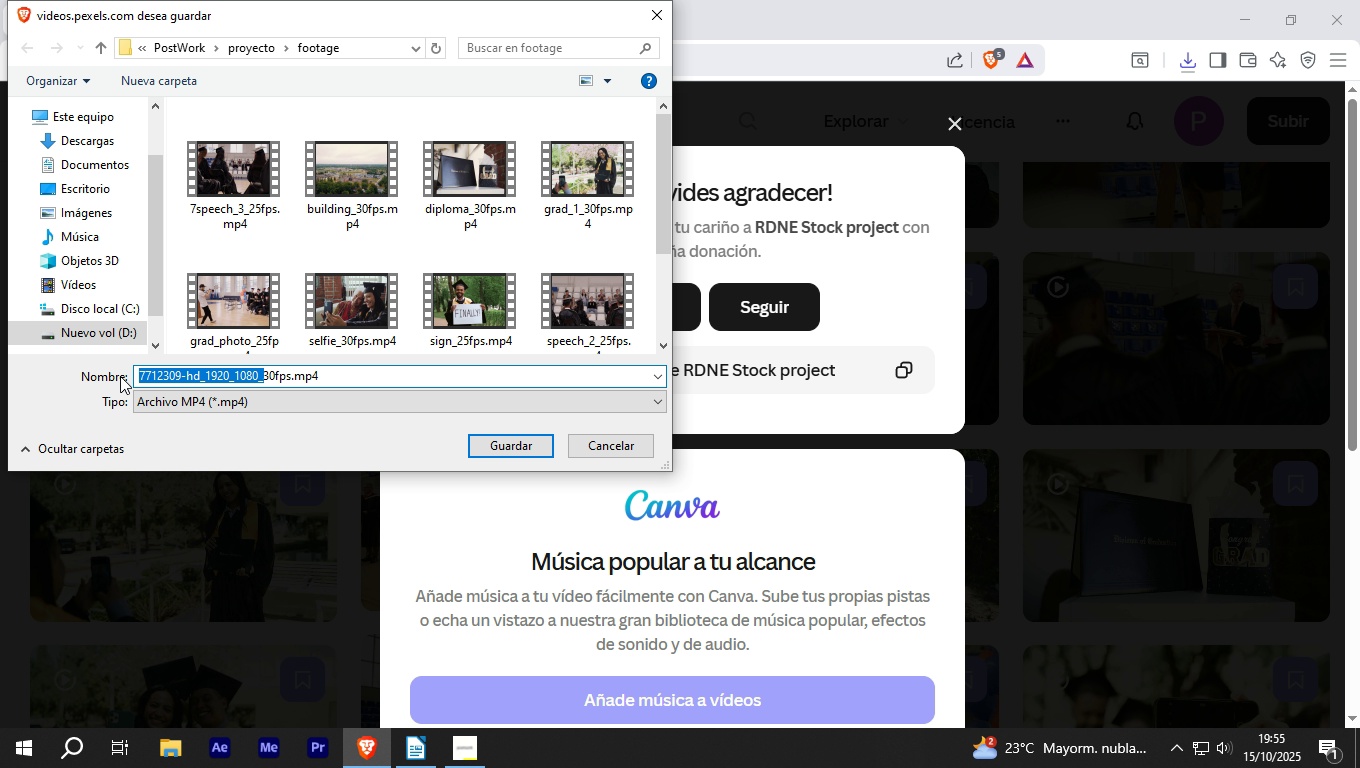 
type(grads_)
key(NumpadEnter)
 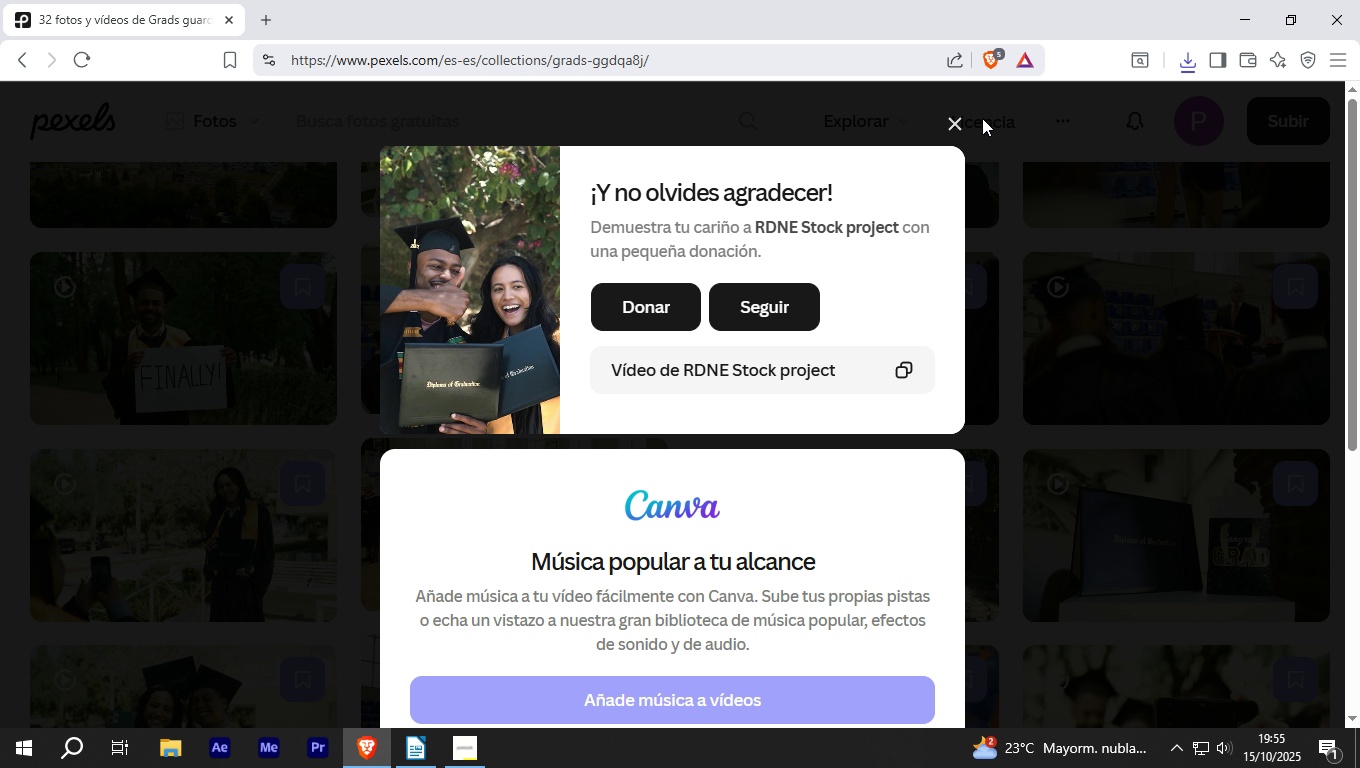 
left_click([947, 121])
 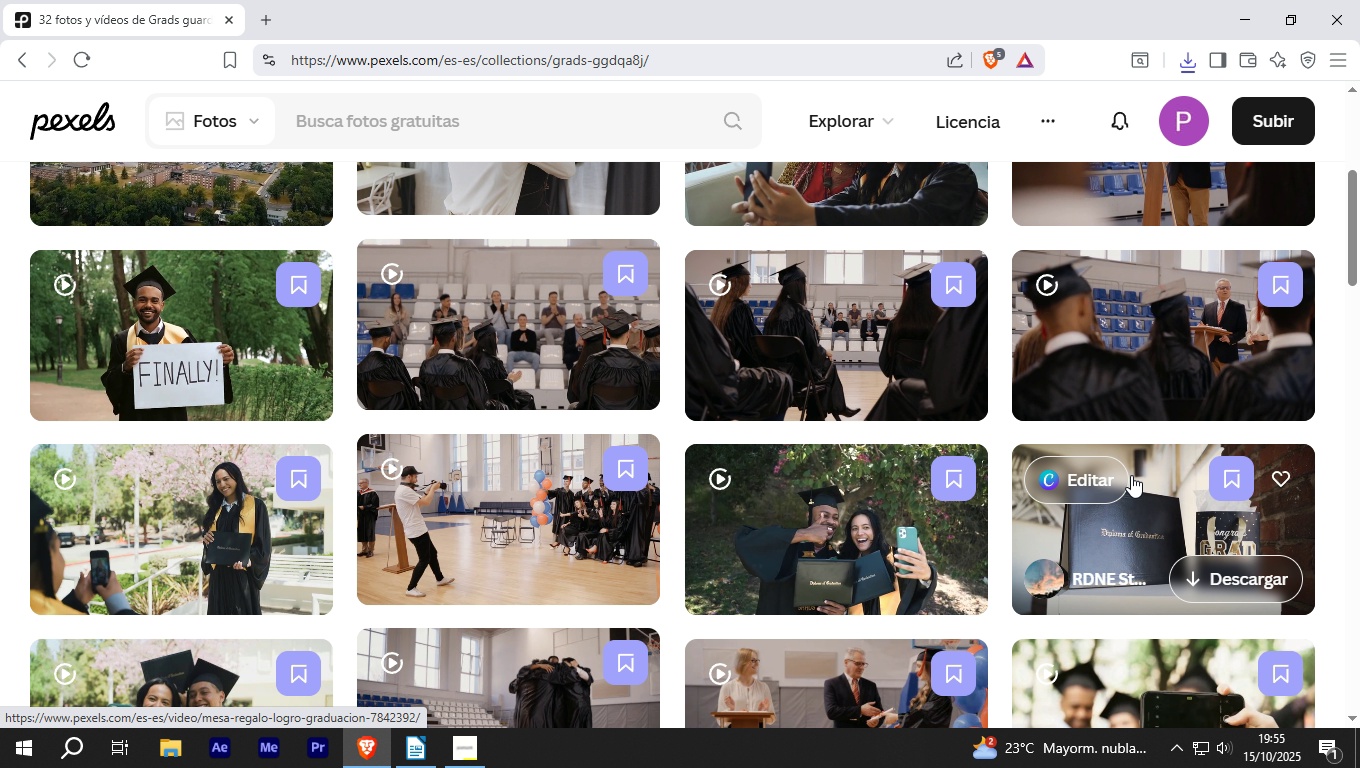 
scroll: coordinate [702, 496], scroll_direction: down, amount: 4.0
 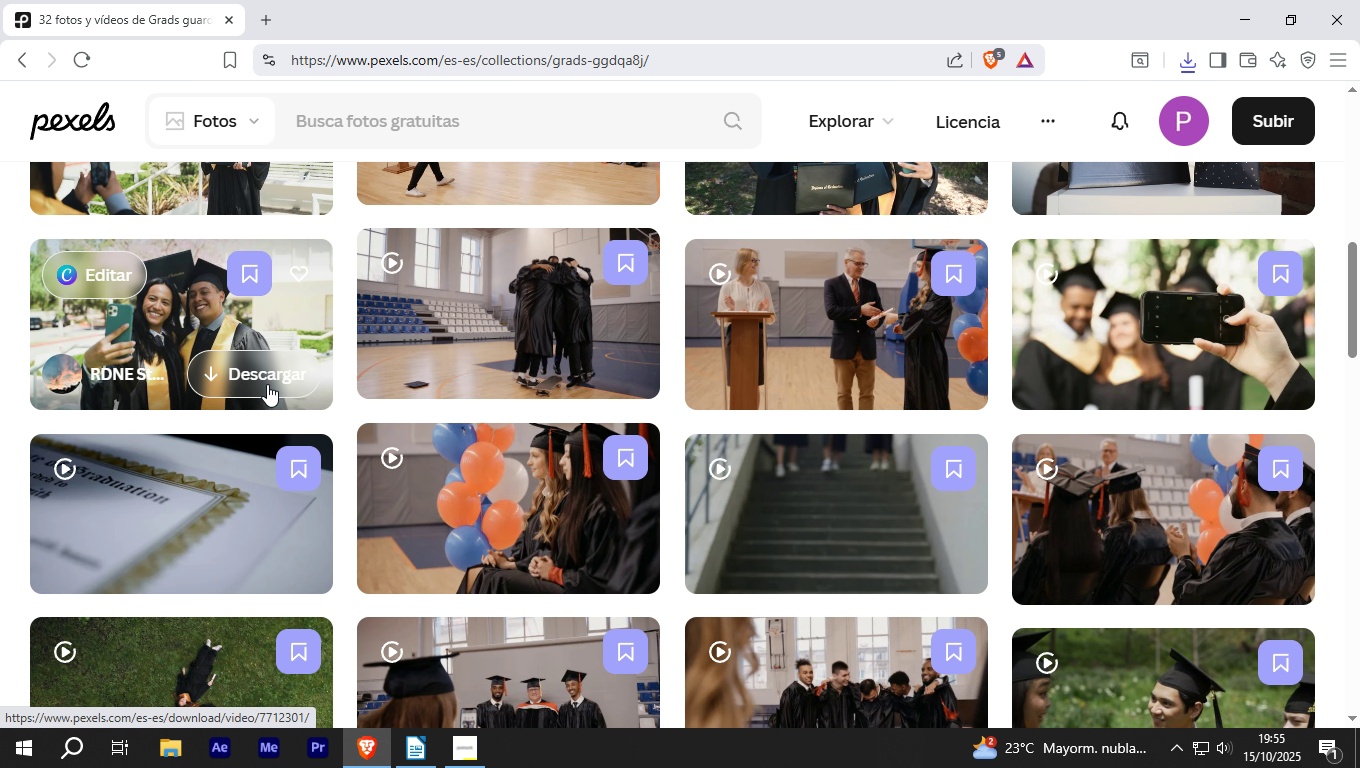 
left_click([270, 377])
 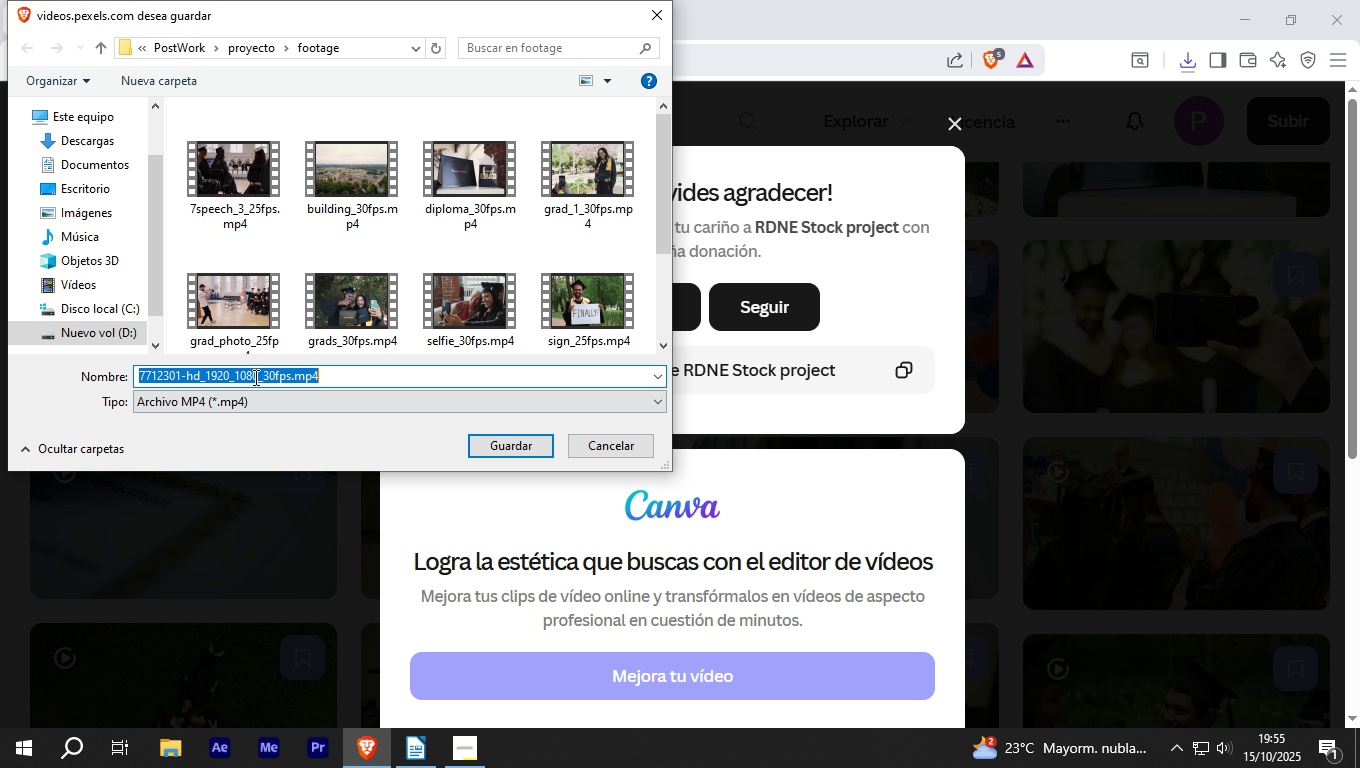 
left_click_drag(start_coordinate=[259, 377], to_coordinate=[114, 377])
 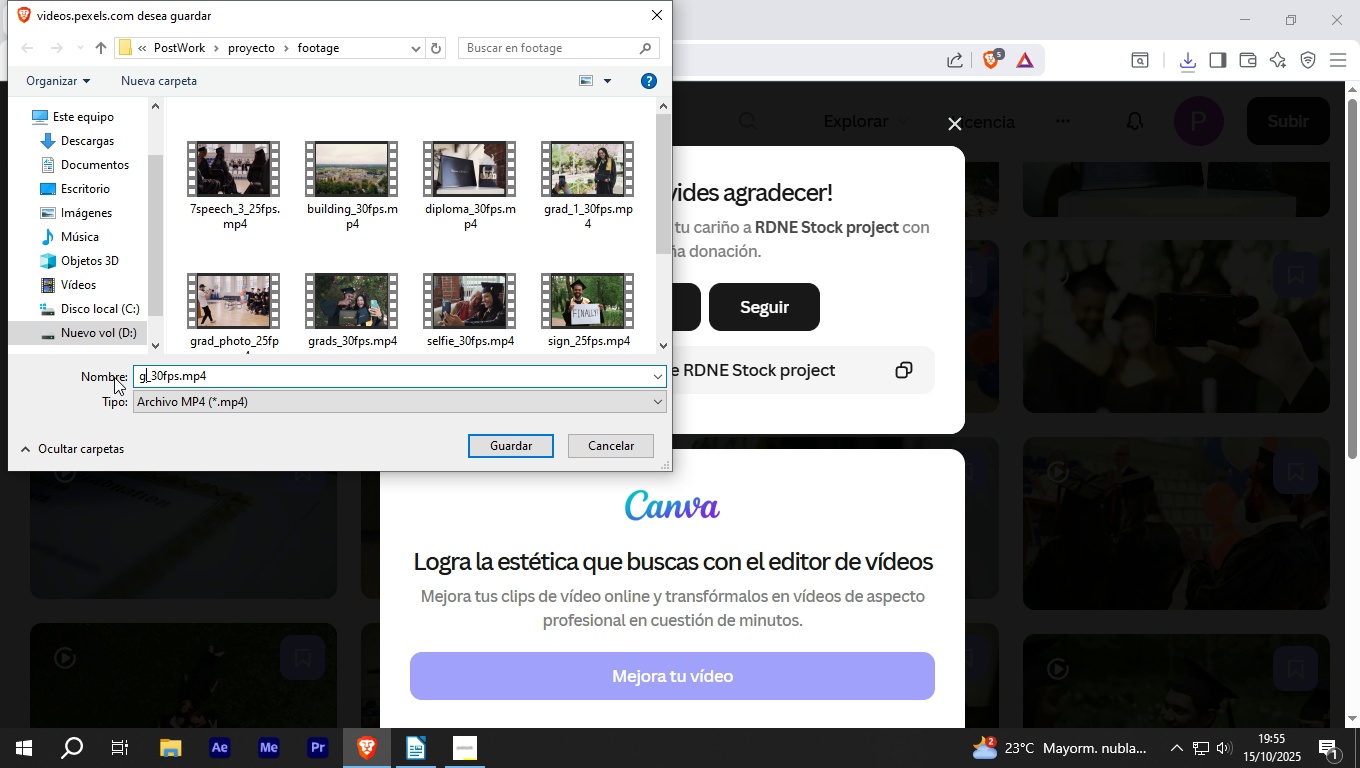 
type(grads_selfie)
 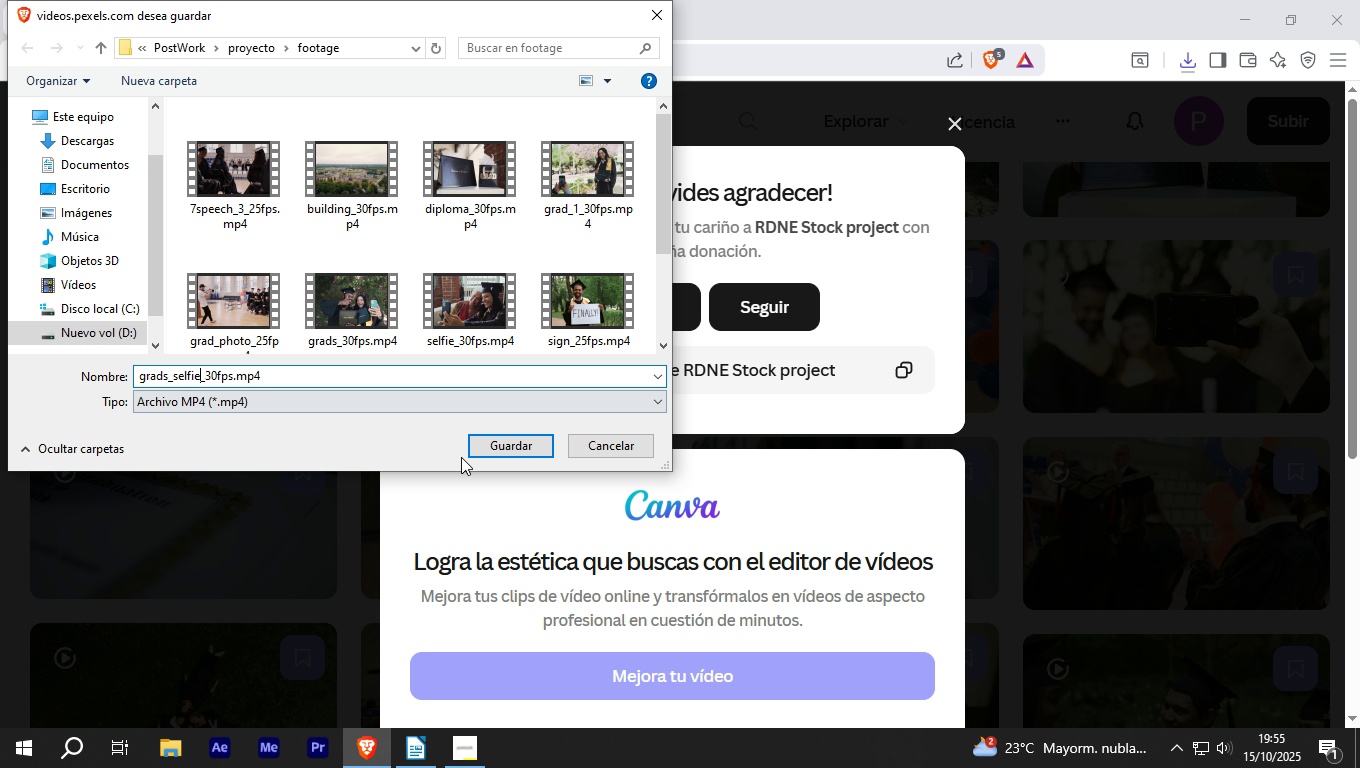 
left_click([489, 448])
 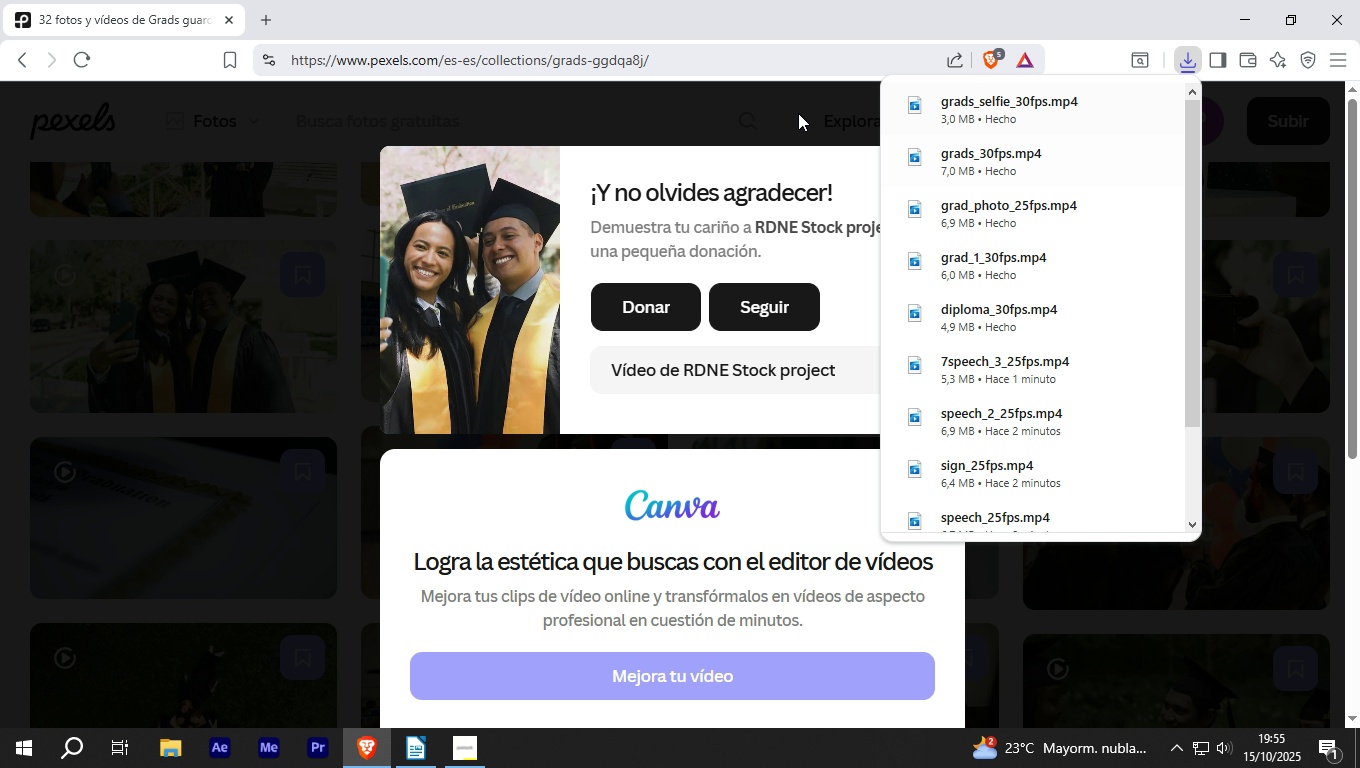 
left_click([798, 113])
 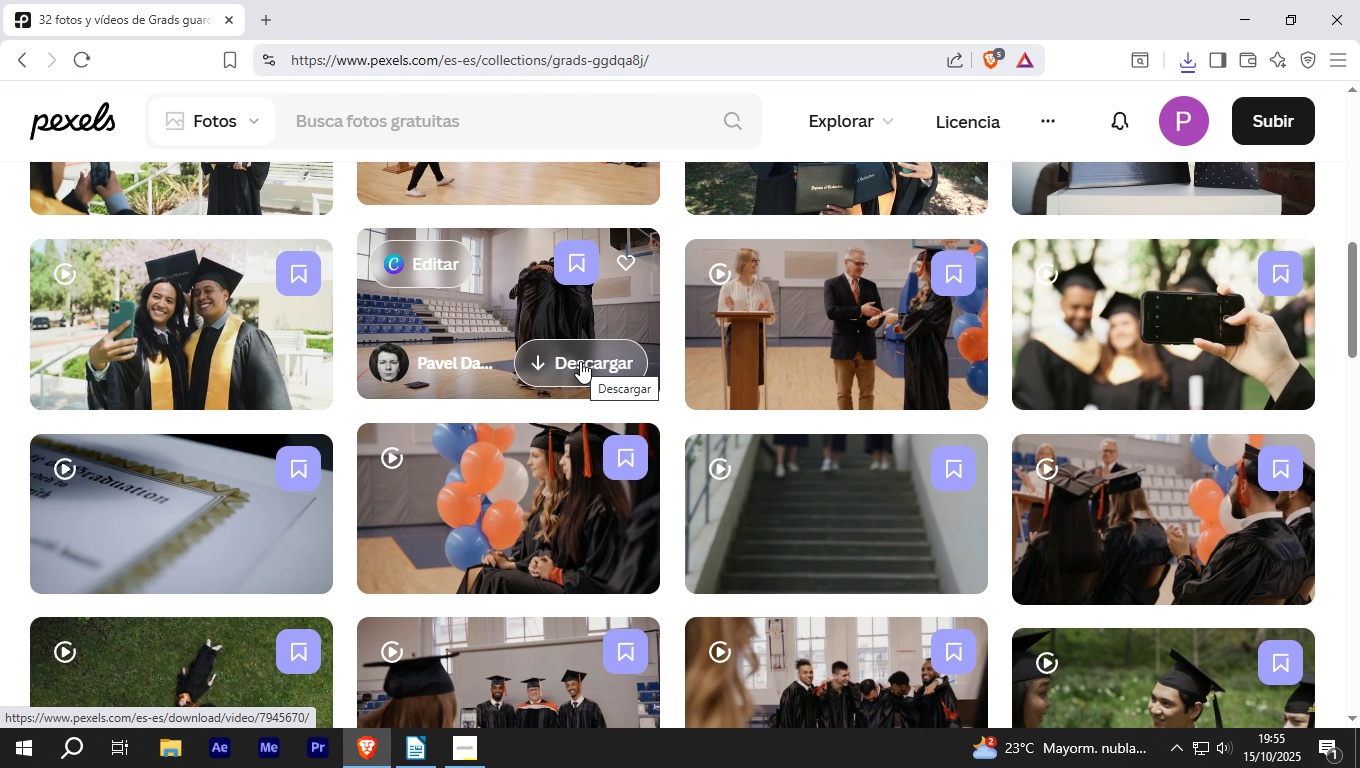 
wait(9.18)
 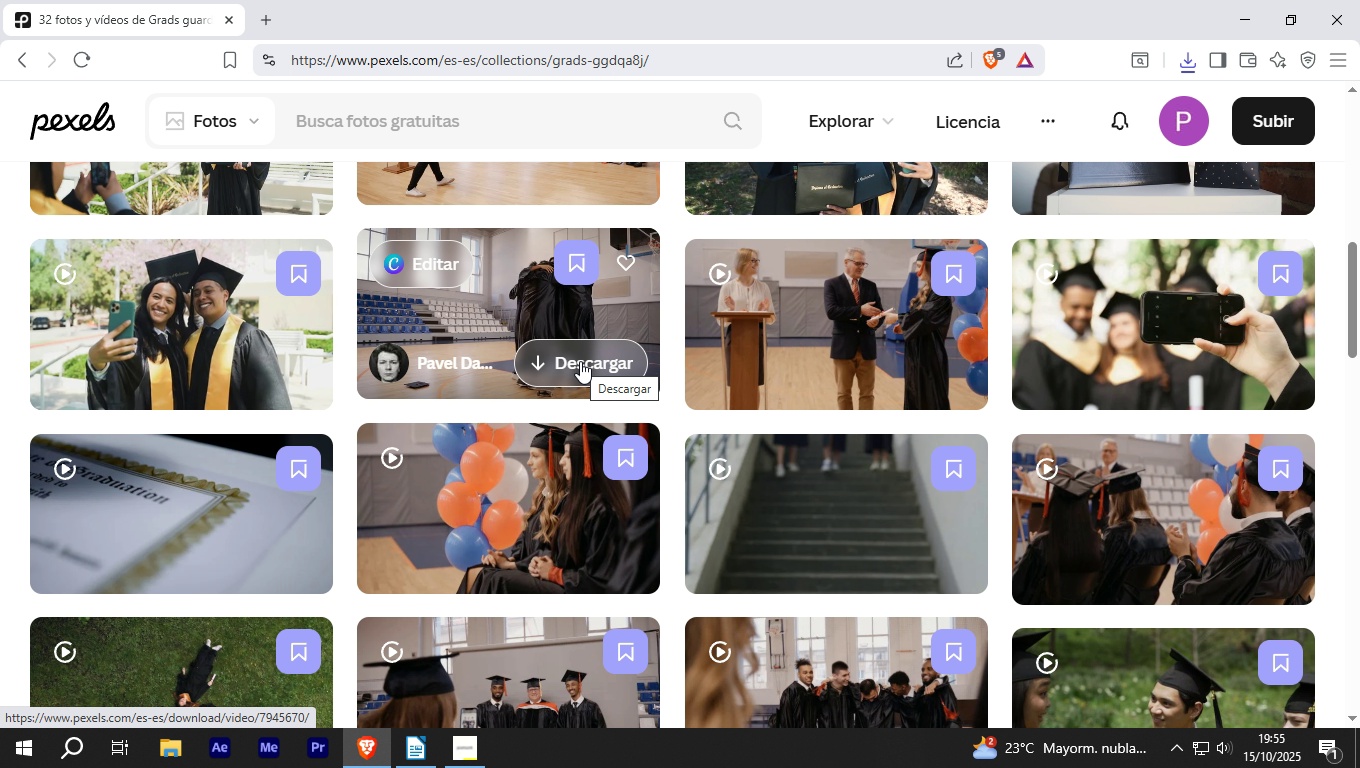 
left_click([580, 361])
 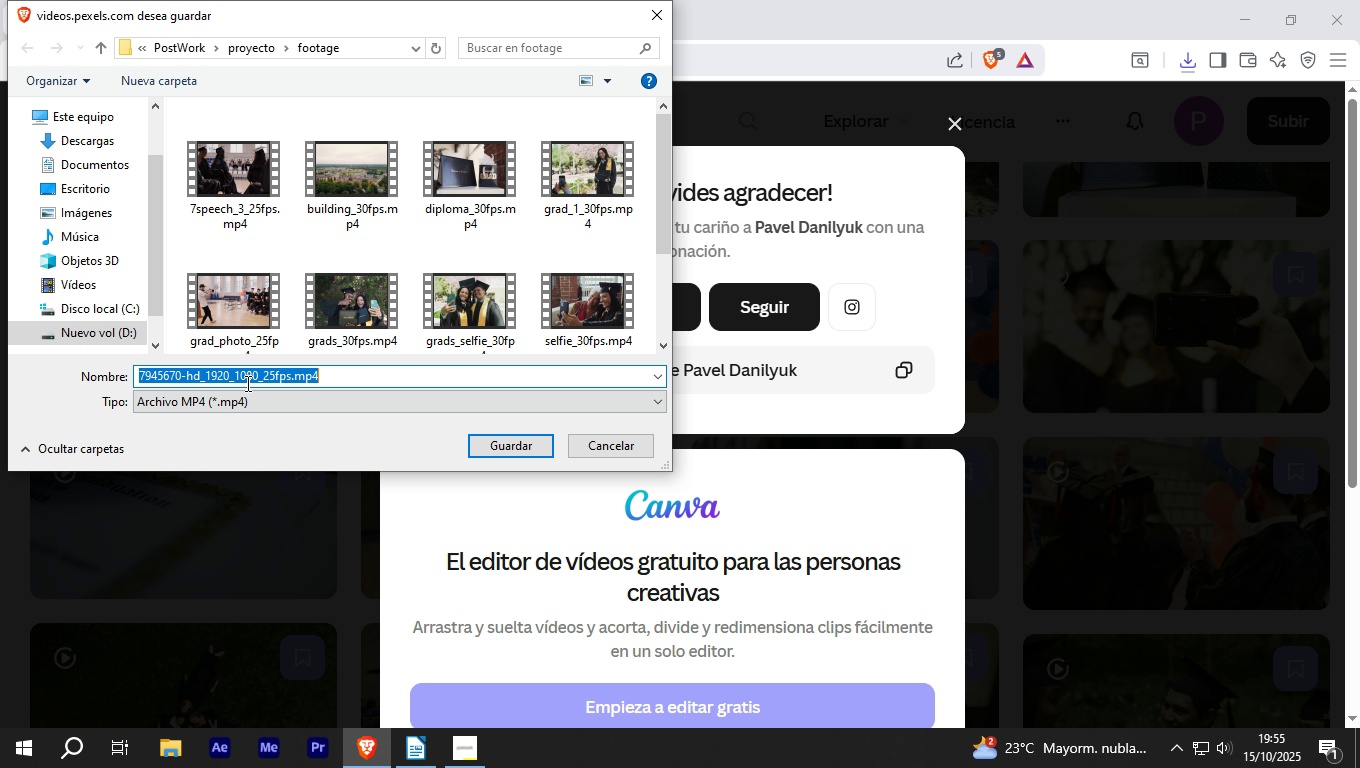 
left_click_drag(start_coordinate=[264, 373], to_coordinate=[65, 371])
 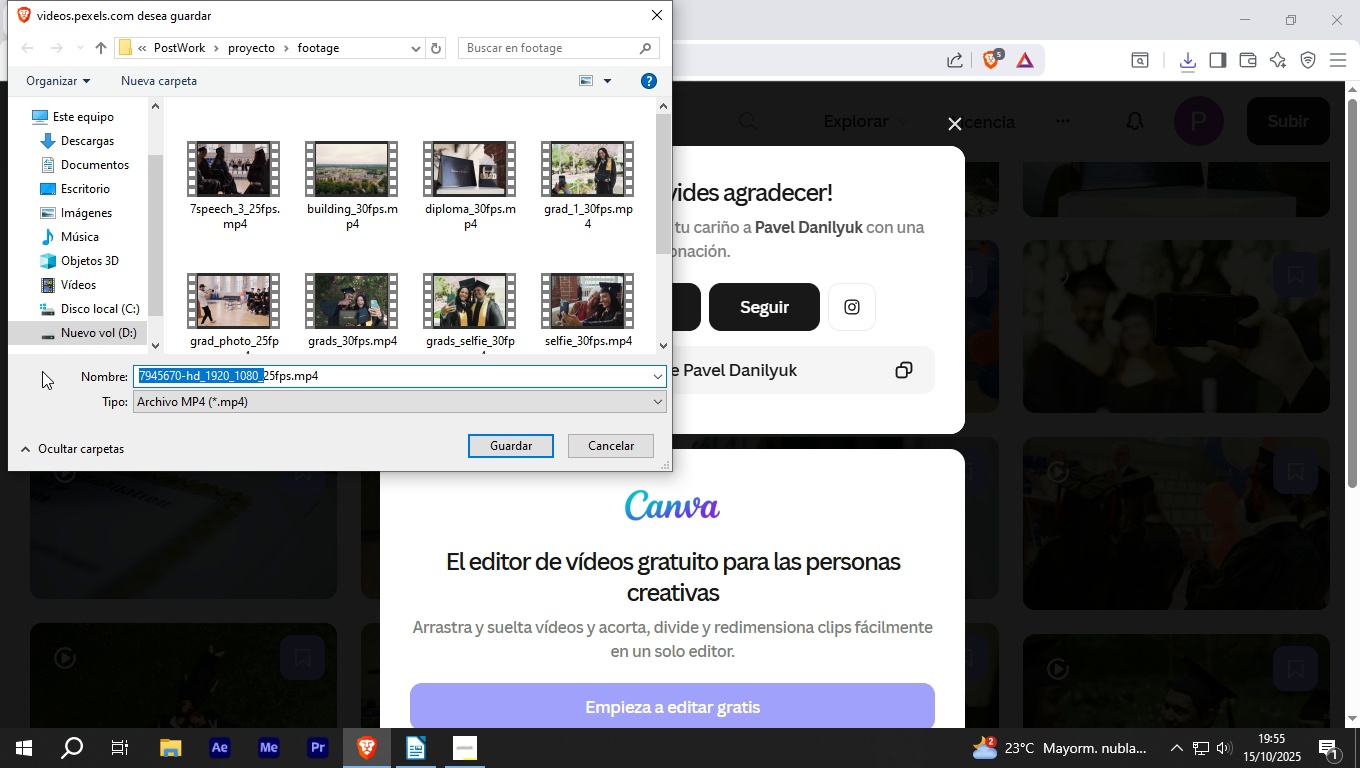 
type(grads_joy_)
key(NumpadEnter)
 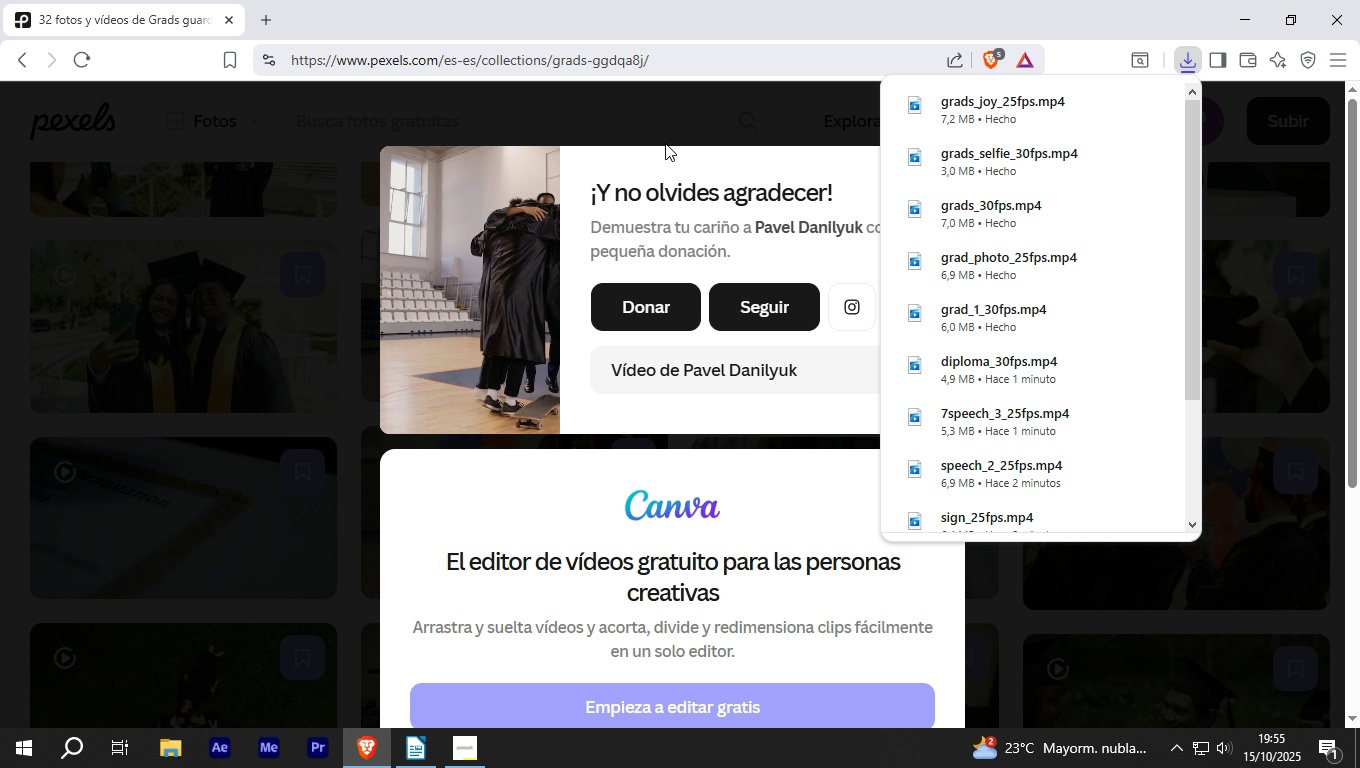 
left_click([683, 114])
 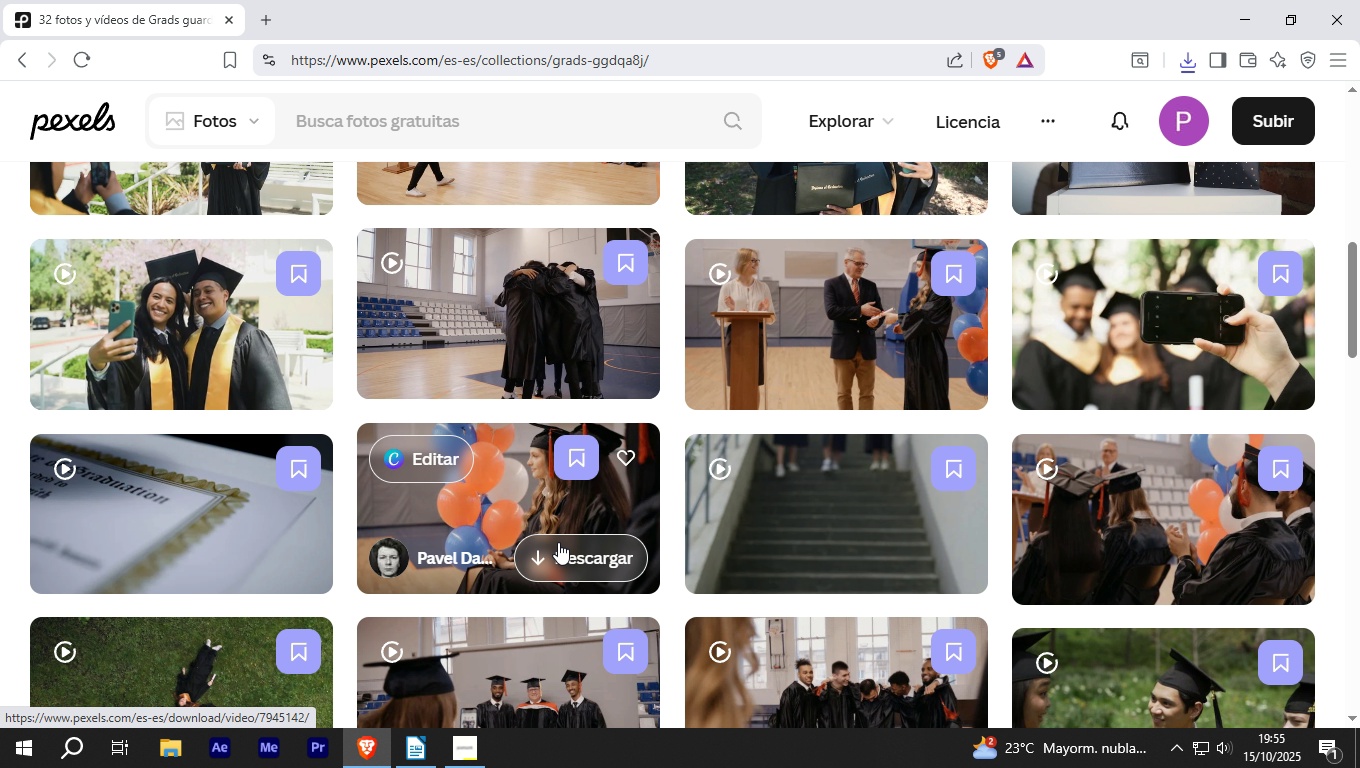 
left_click([558, 542])
 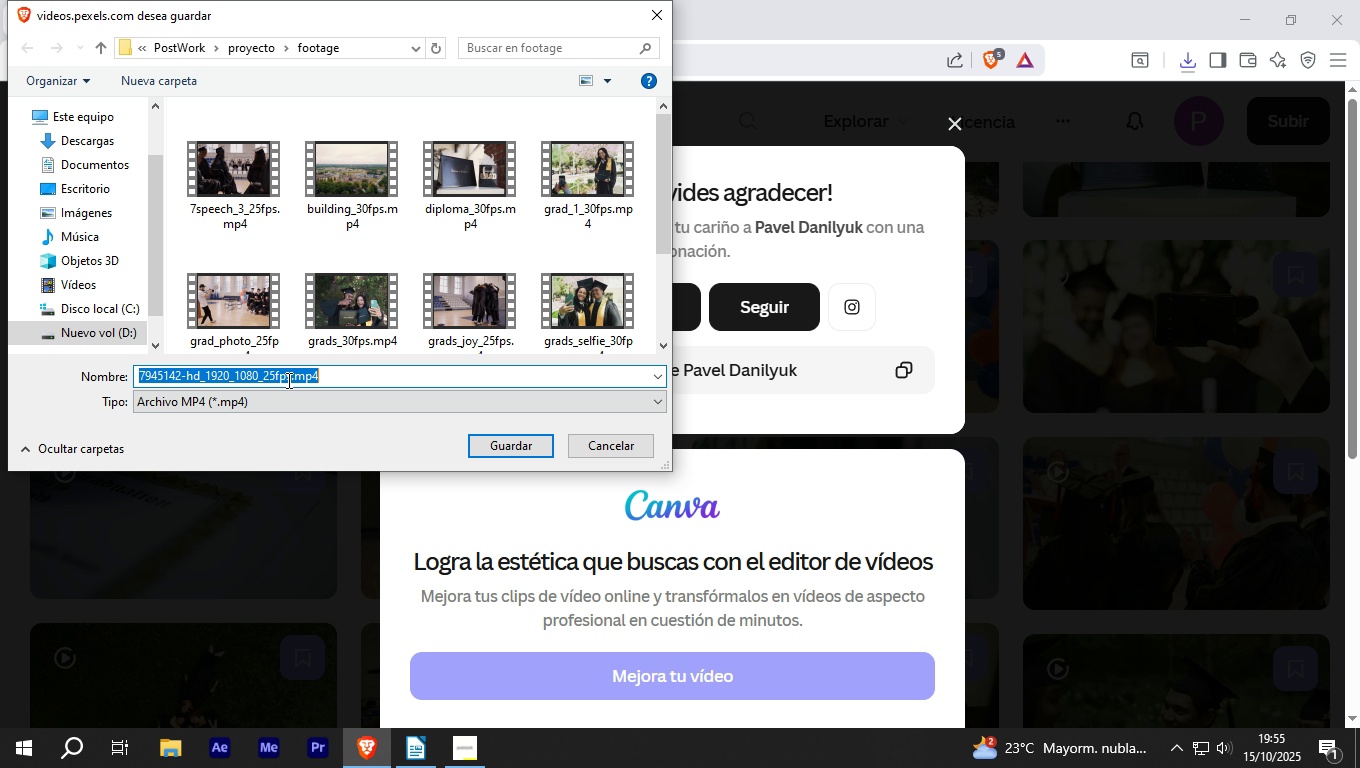 
left_click_drag(start_coordinate=[260, 379], to_coordinate=[72, 382])
 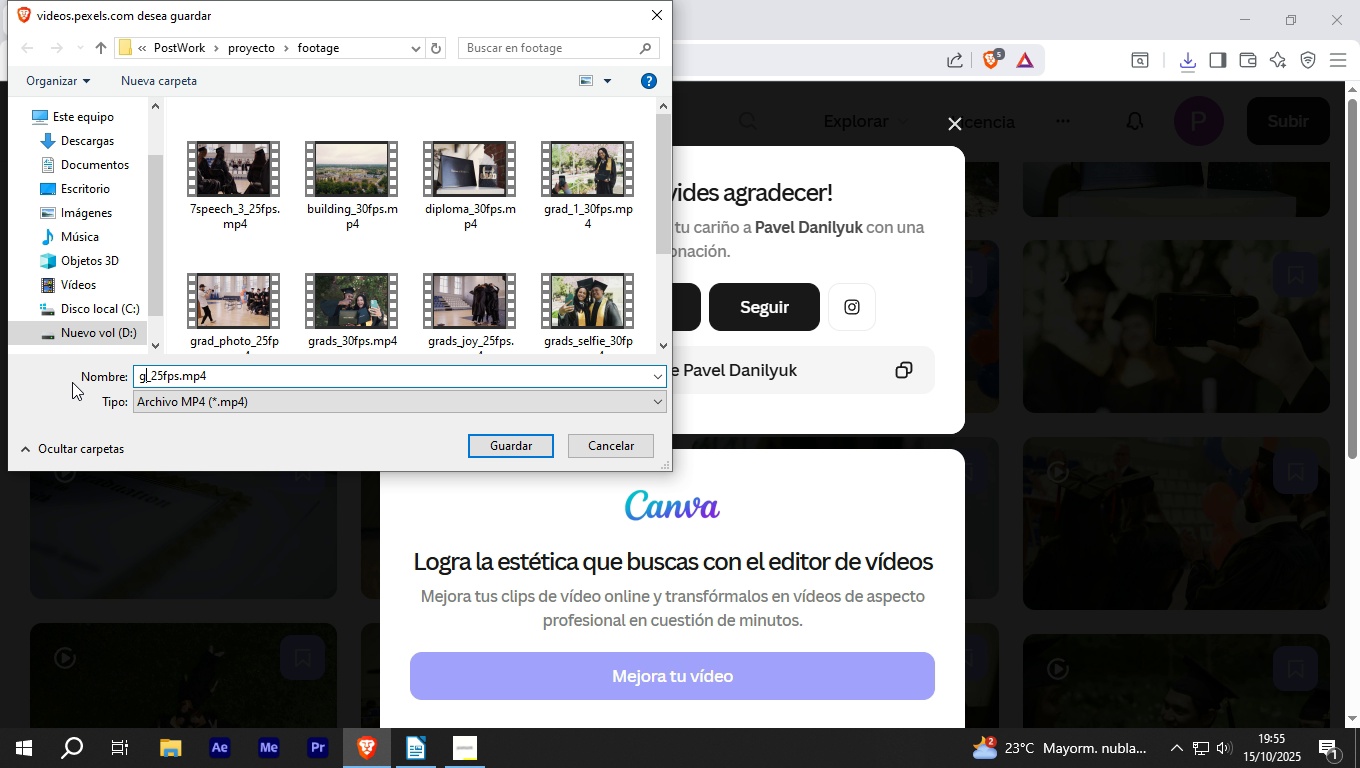 
type(grads_women)
key(NumpadEnter)
 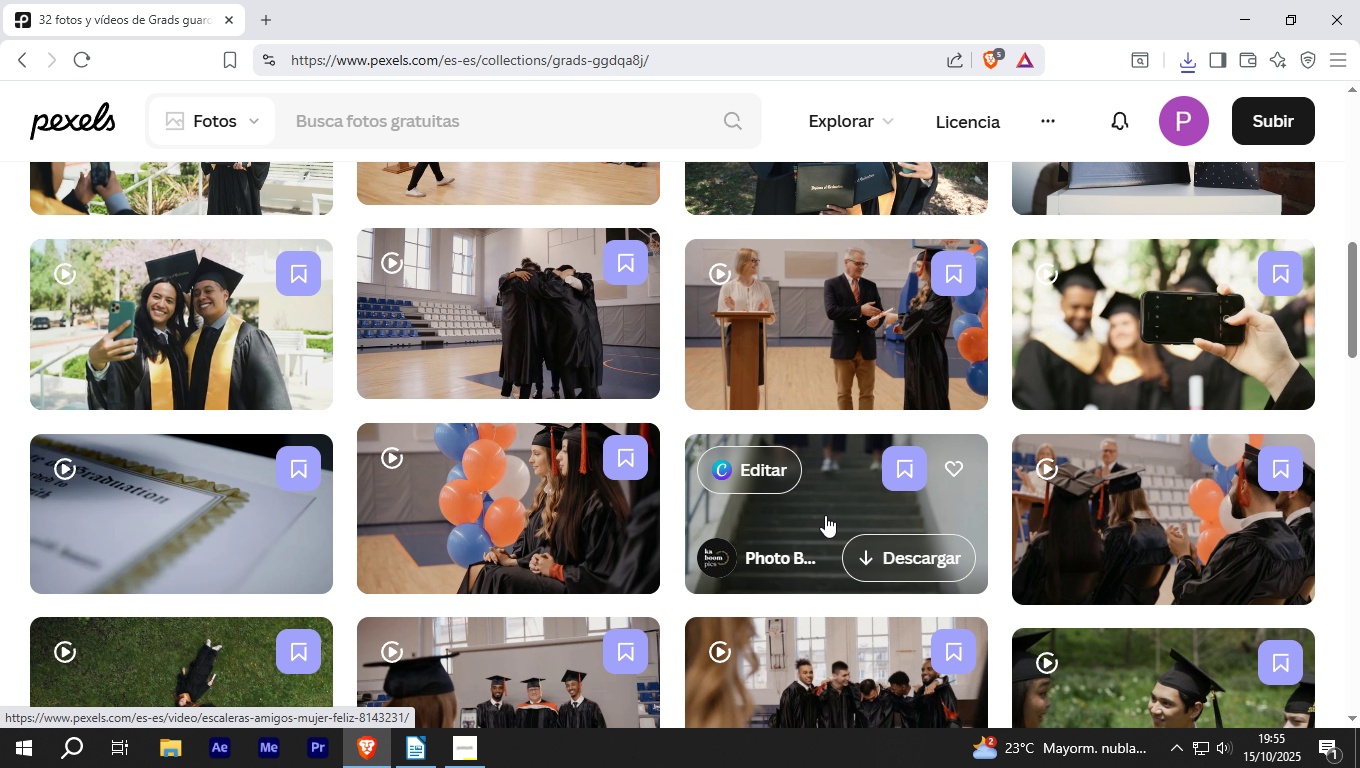 
left_click([873, 544])
 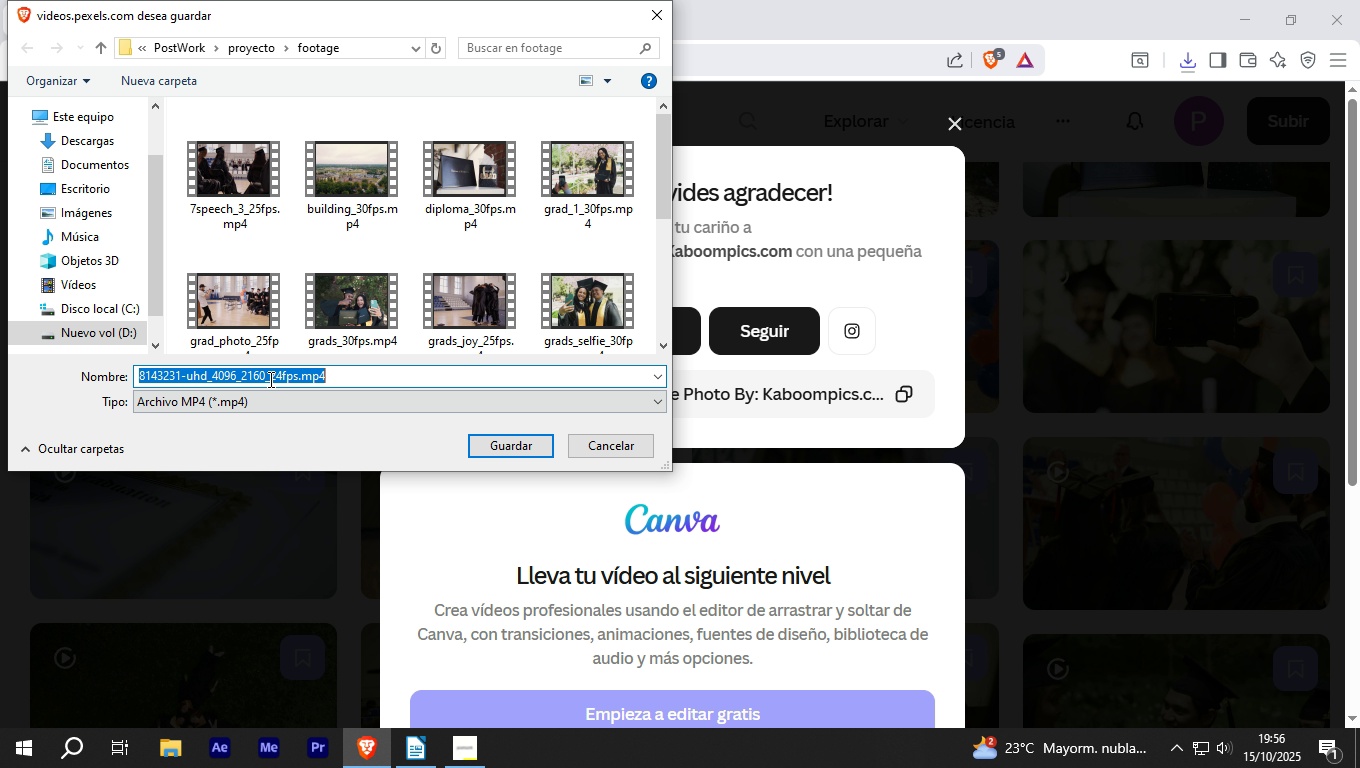 
left_click_drag(start_coordinate=[269, 374], to_coordinate=[49, 374])
 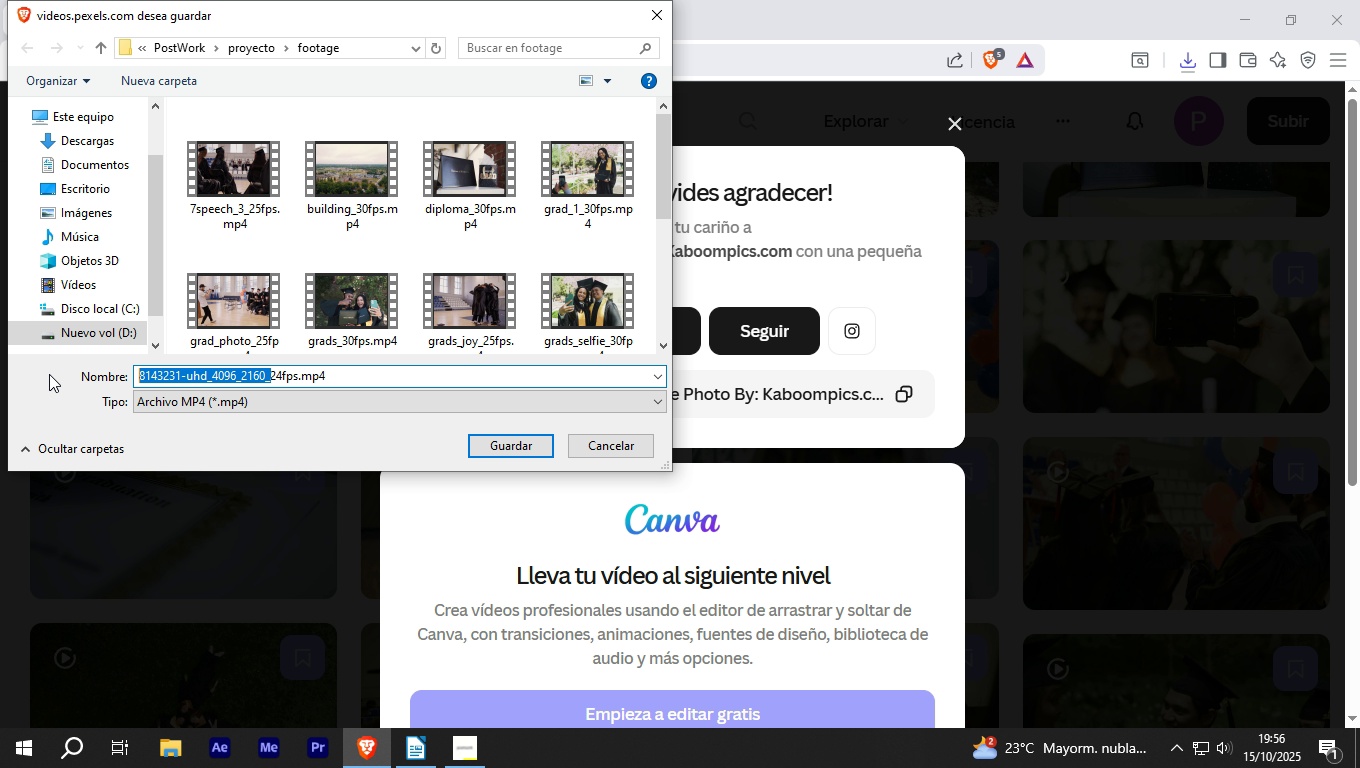 
type(stairs_)
 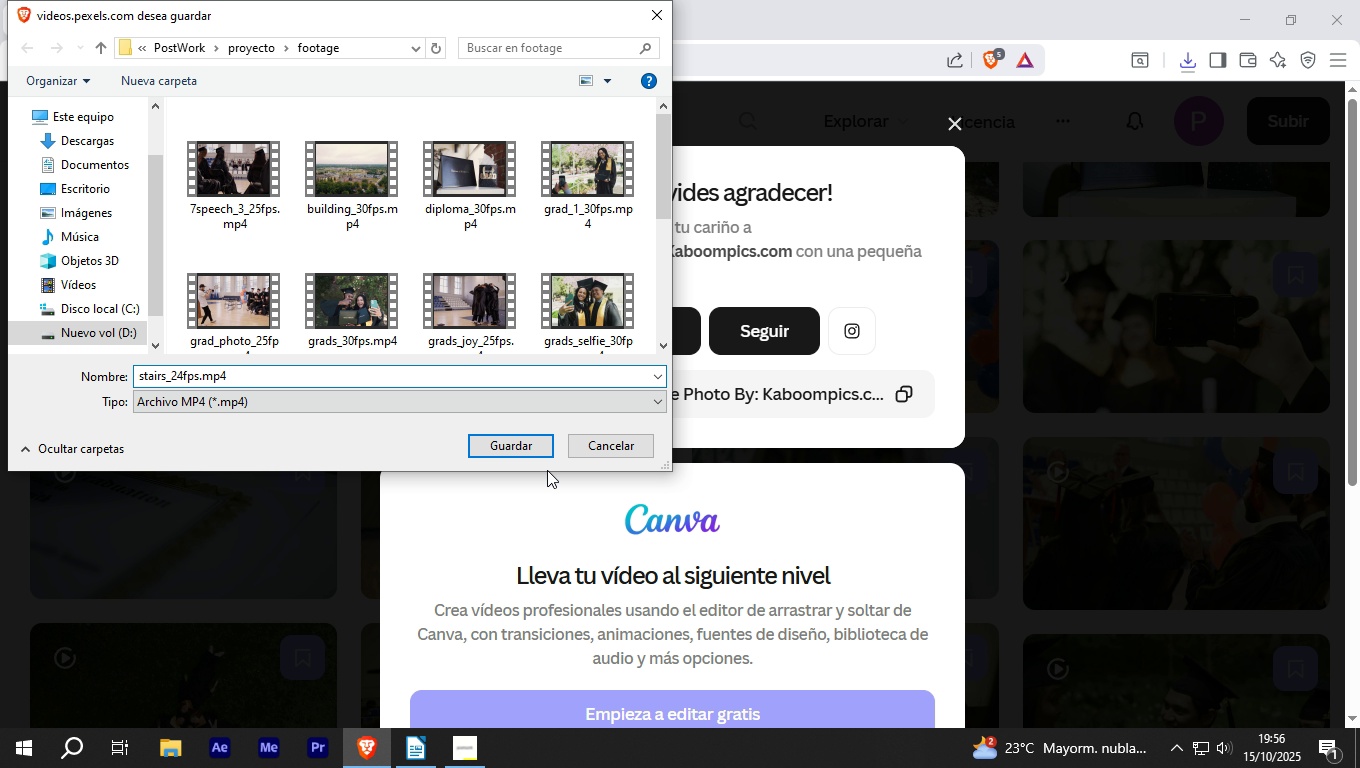 
left_click([536, 442])
 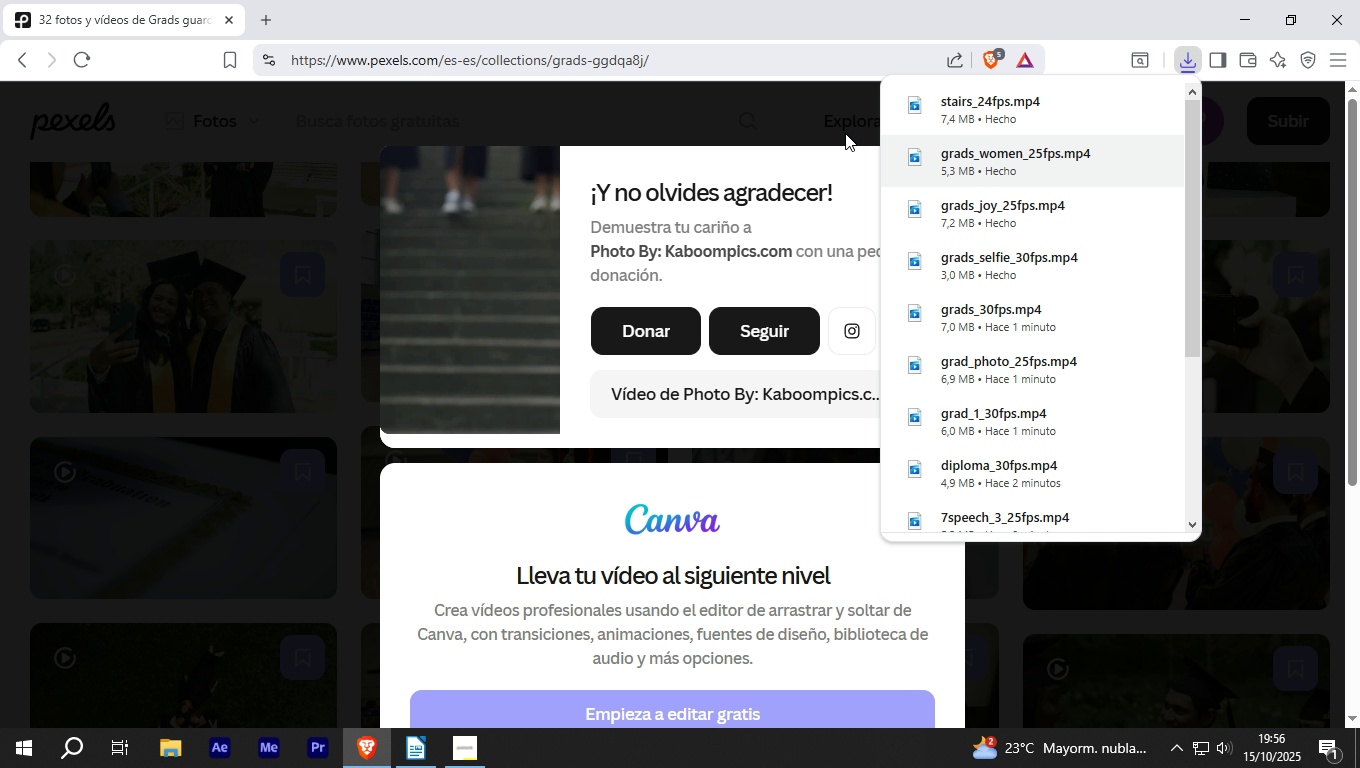 
left_click([845, 133])
 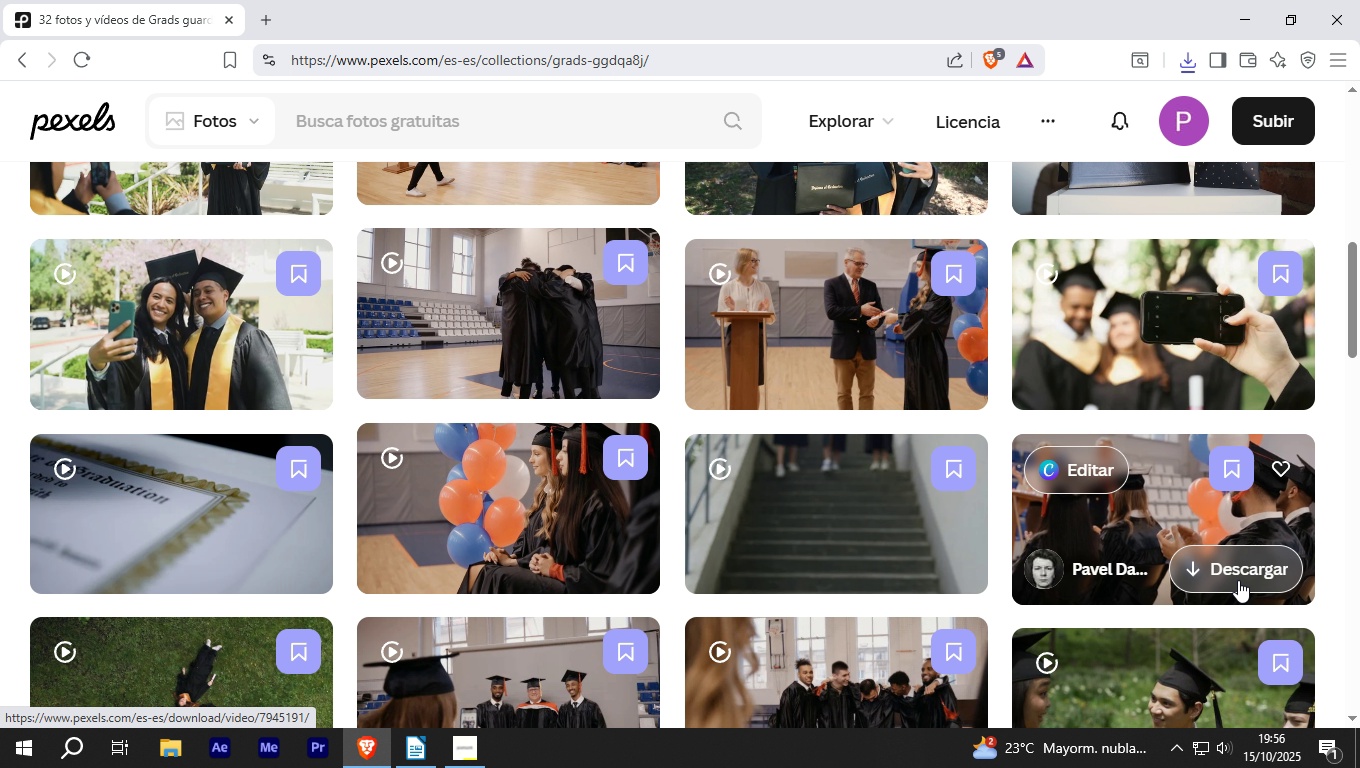 
mouse_move([1234, 544])
 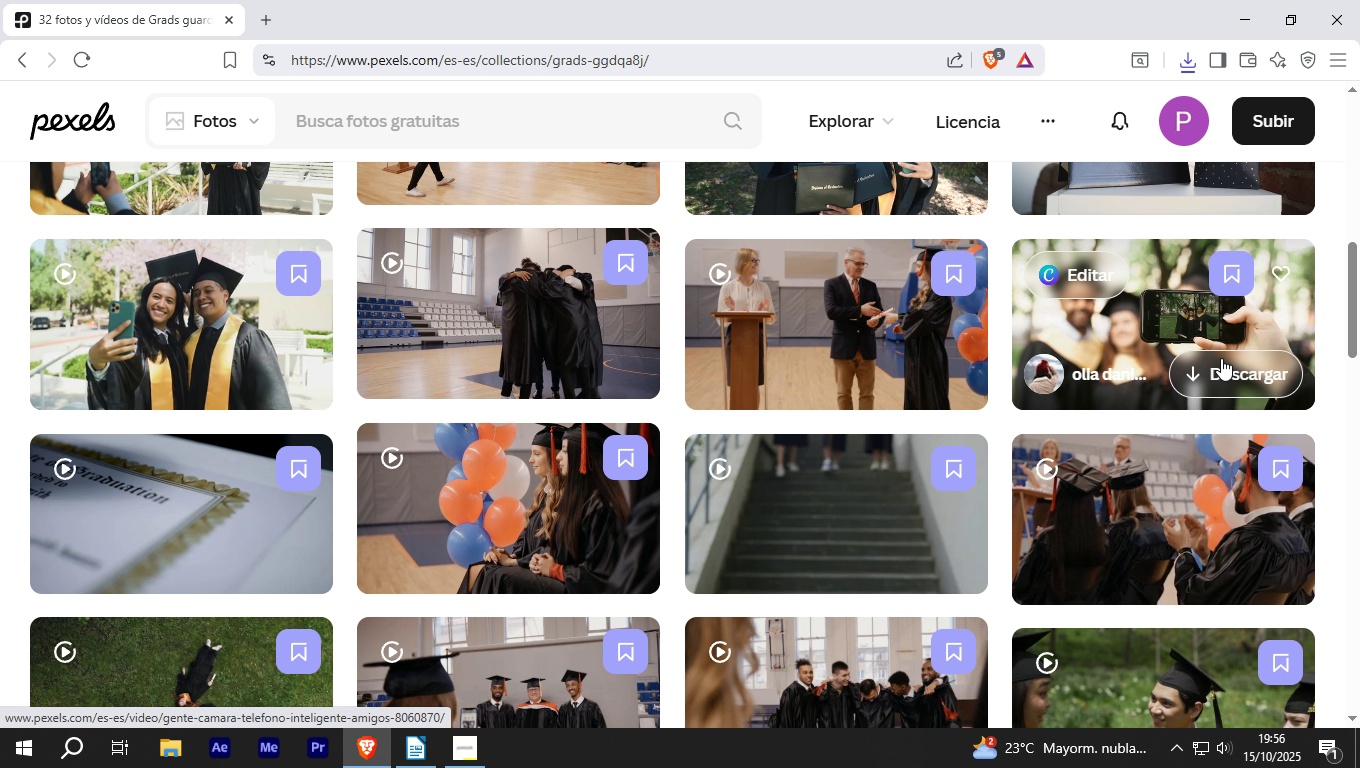 
left_click([1222, 376])
 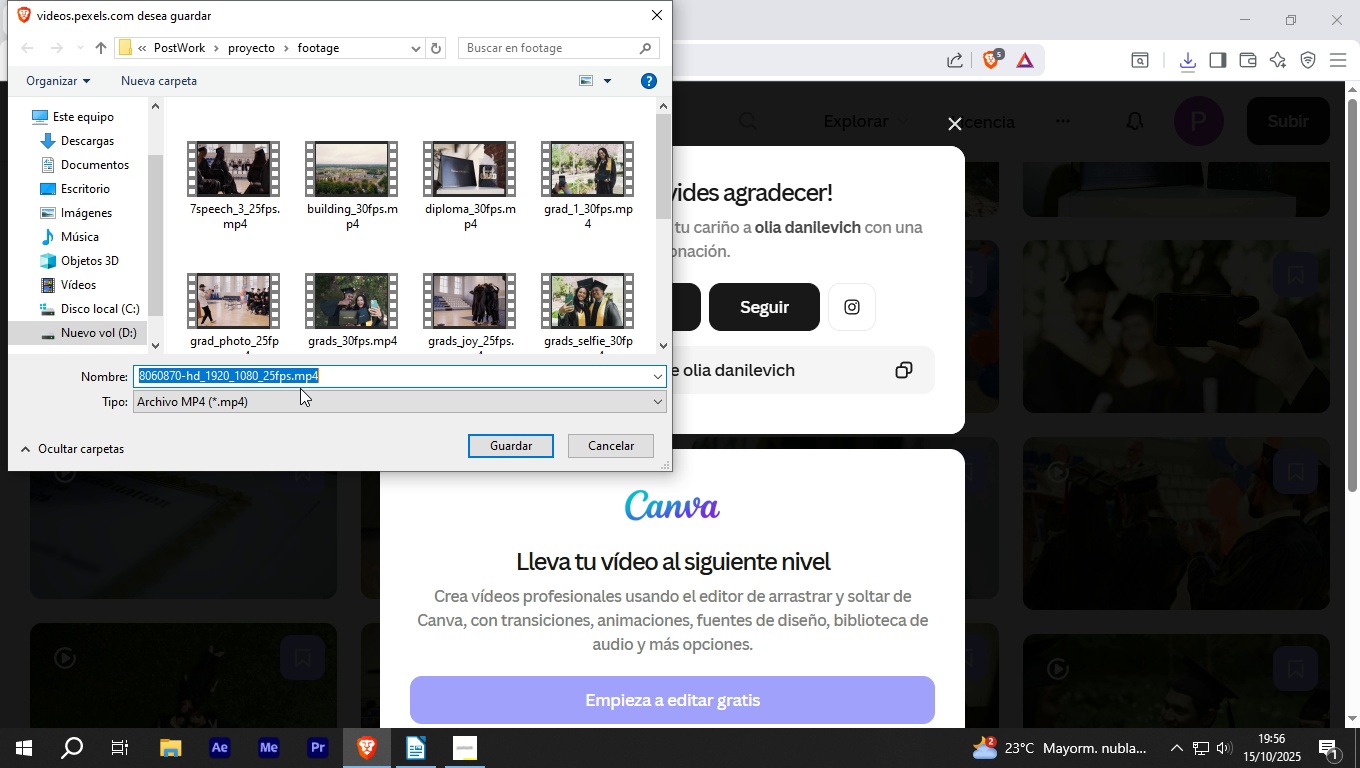 
left_click_drag(start_coordinate=[260, 379], to_coordinate=[136, 384])
 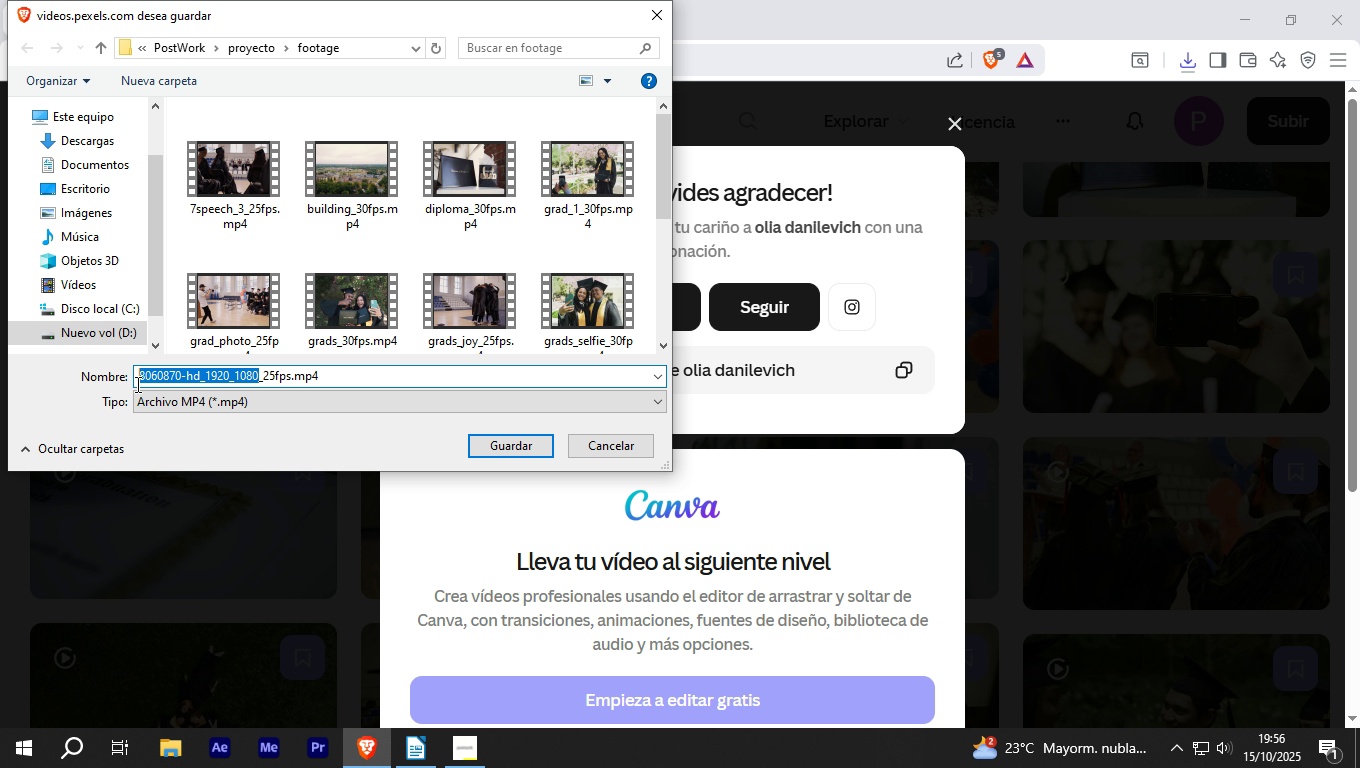 
type(picture)
key(NumpadEnter)
 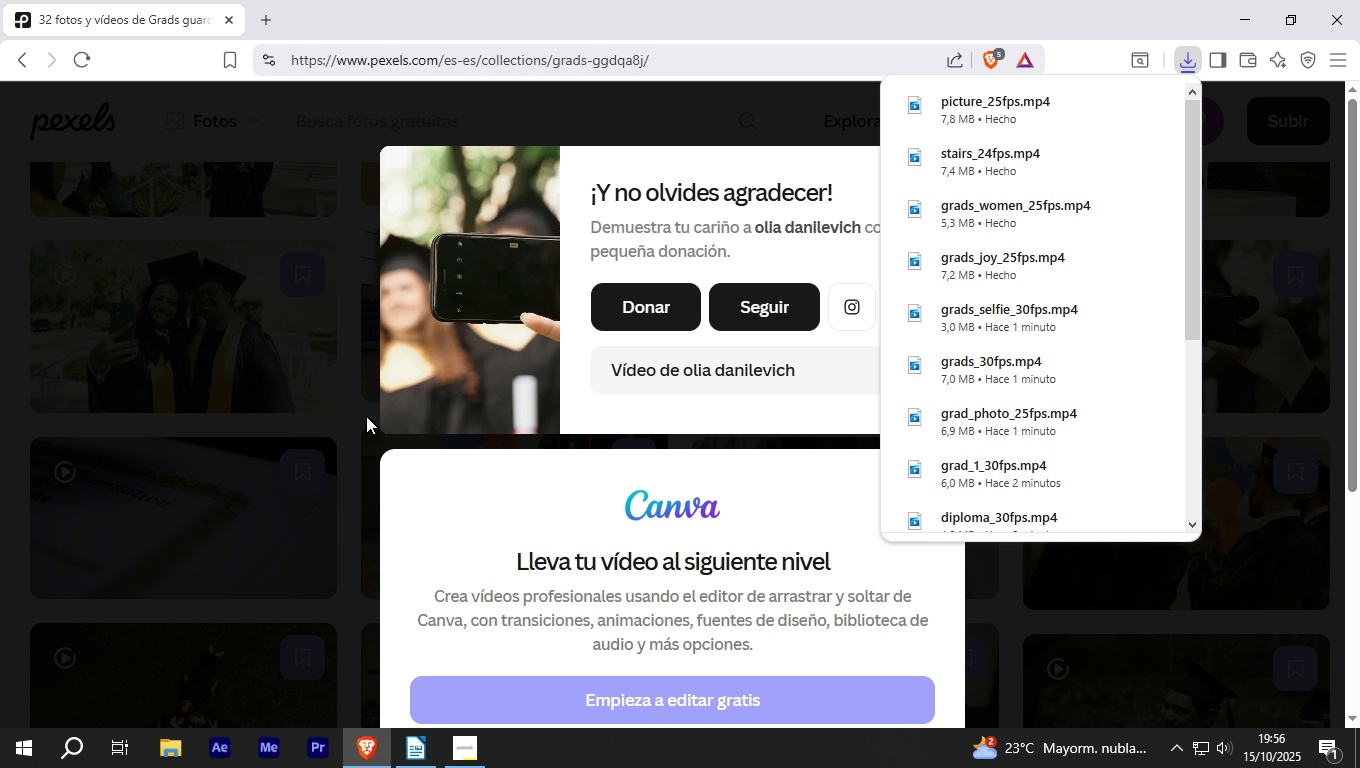 
left_click([347, 423])
 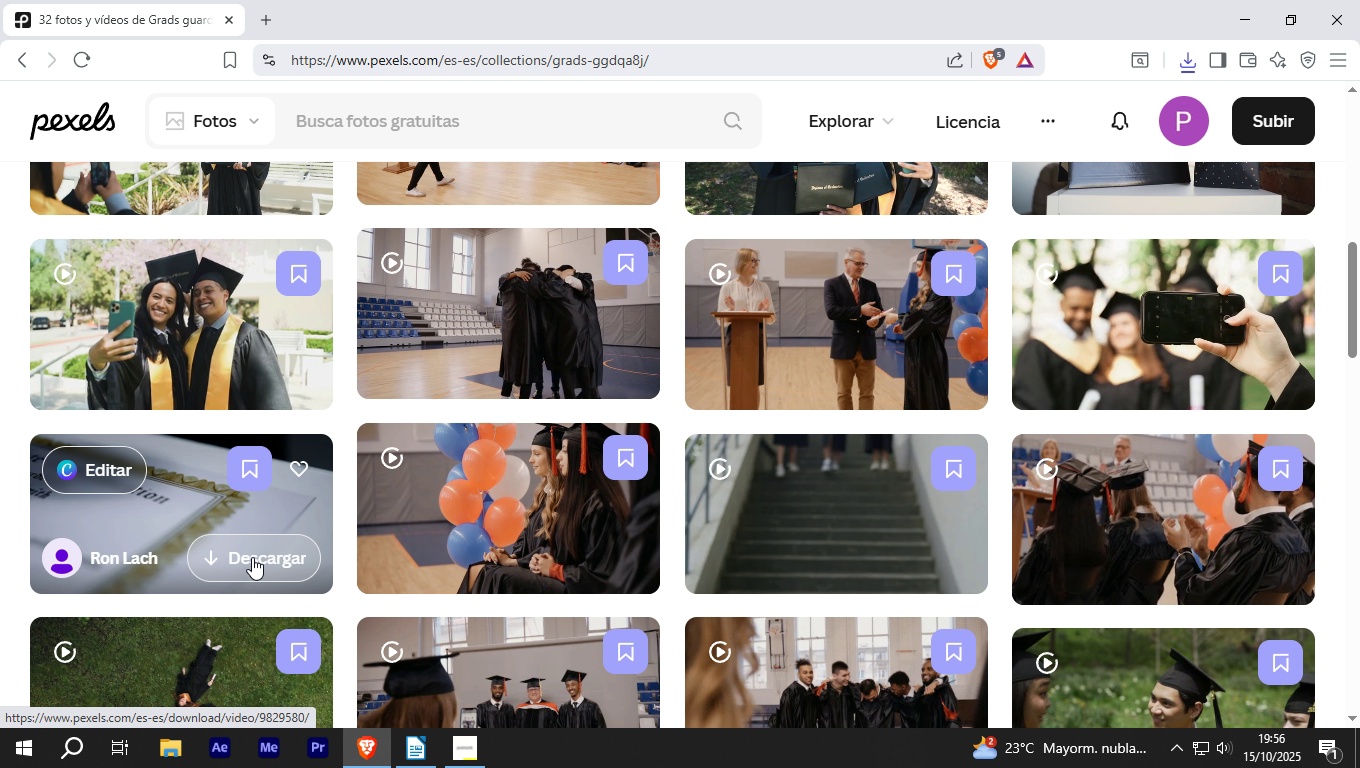 
left_click([252, 557])
 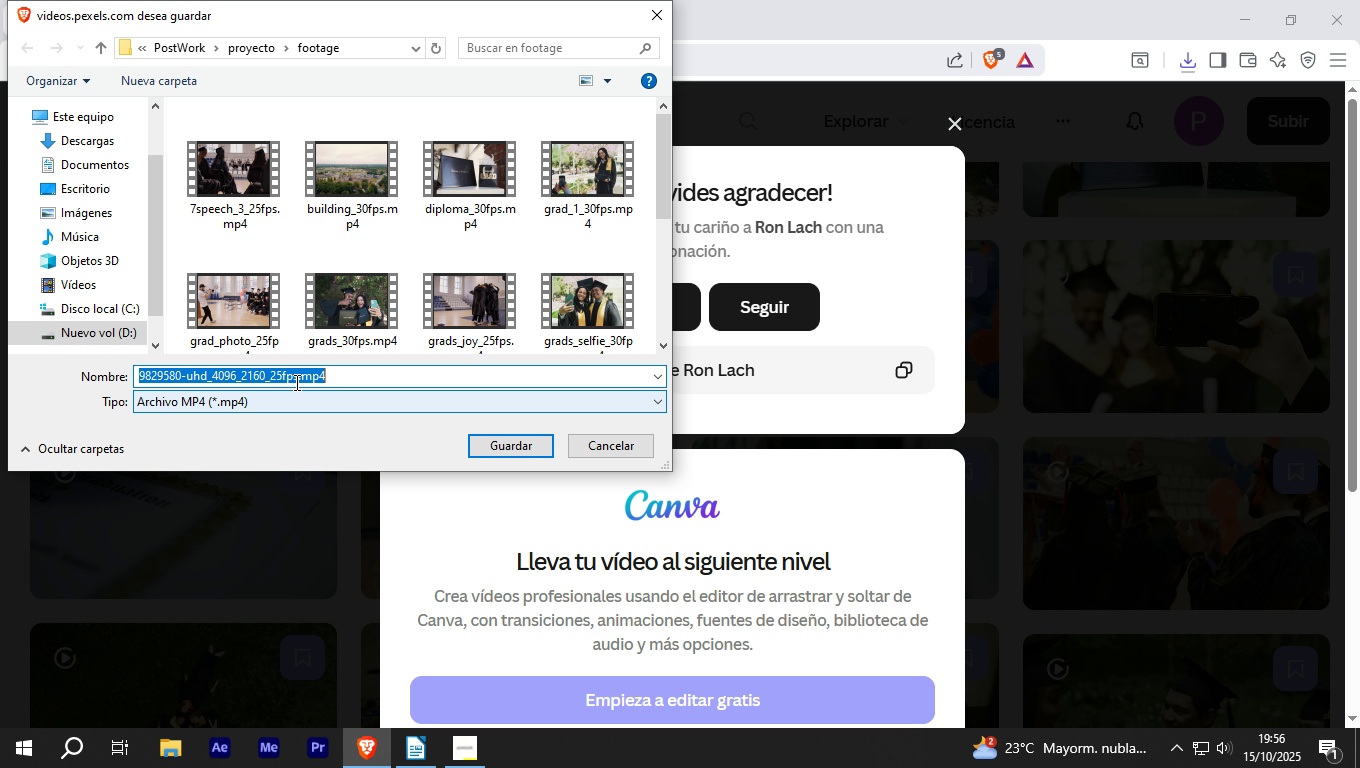 
left_click_drag(start_coordinate=[268, 378], to_coordinate=[117, 378])
 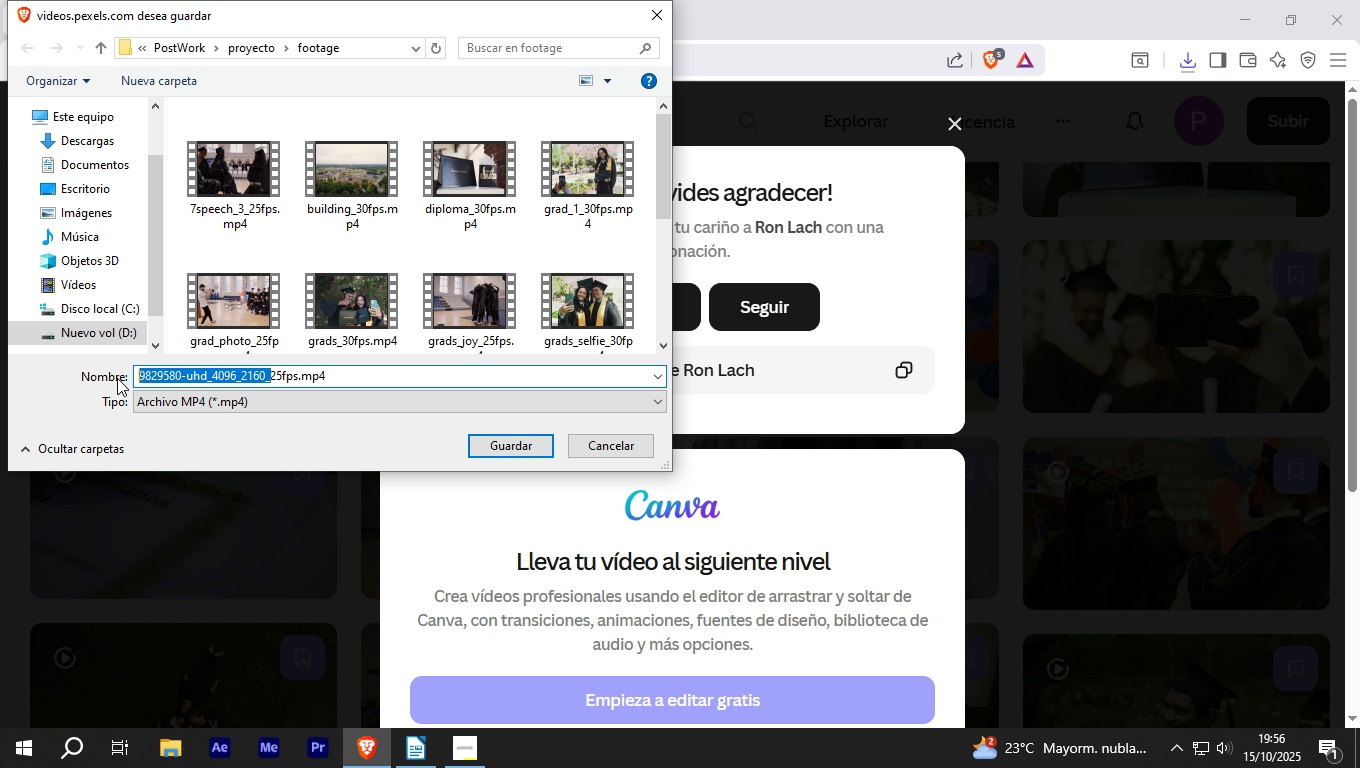 
type(diploma_)
key(NumpadEnter)
 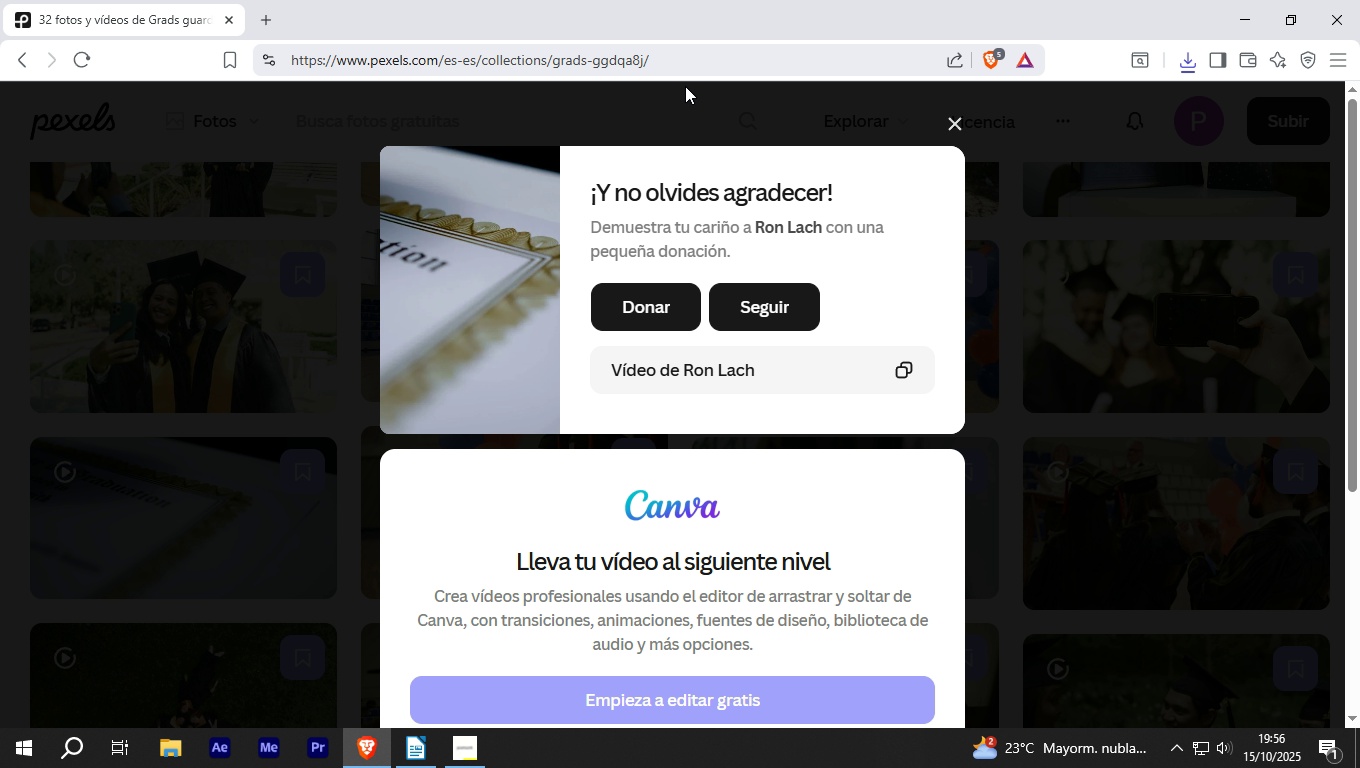 
left_click([671, 107])
 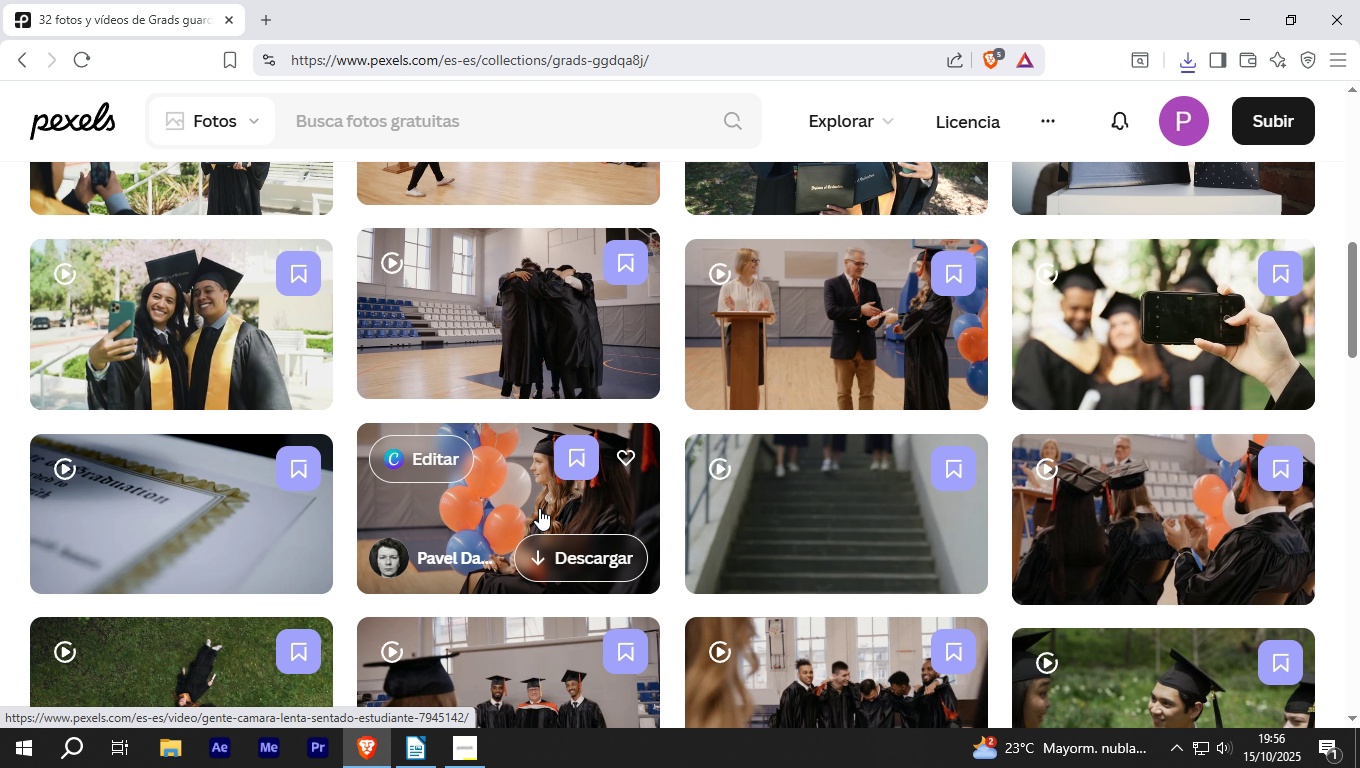 
scroll: coordinate [539, 508], scroll_direction: up, amount: 3.0
 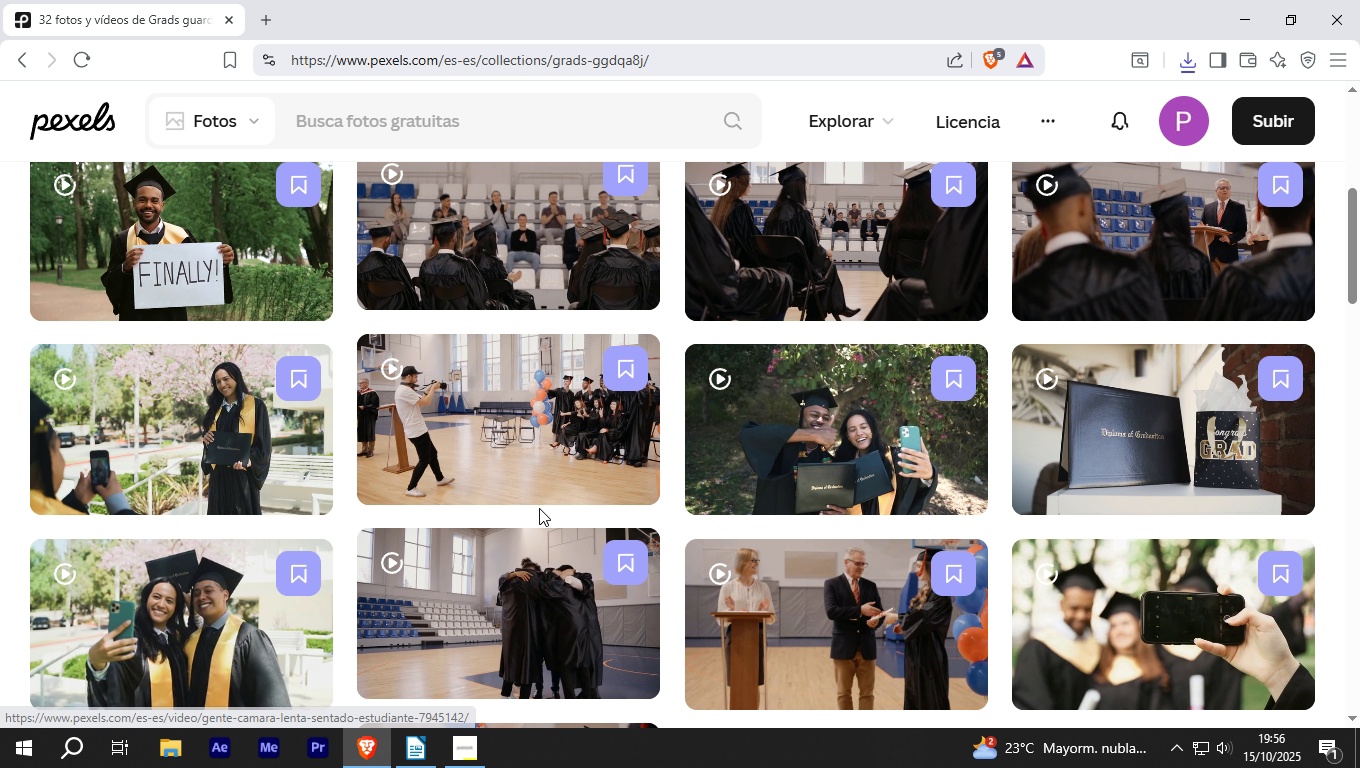 
scroll: coordinate [979, 491], scroll_direction: down, amount: 6.0
 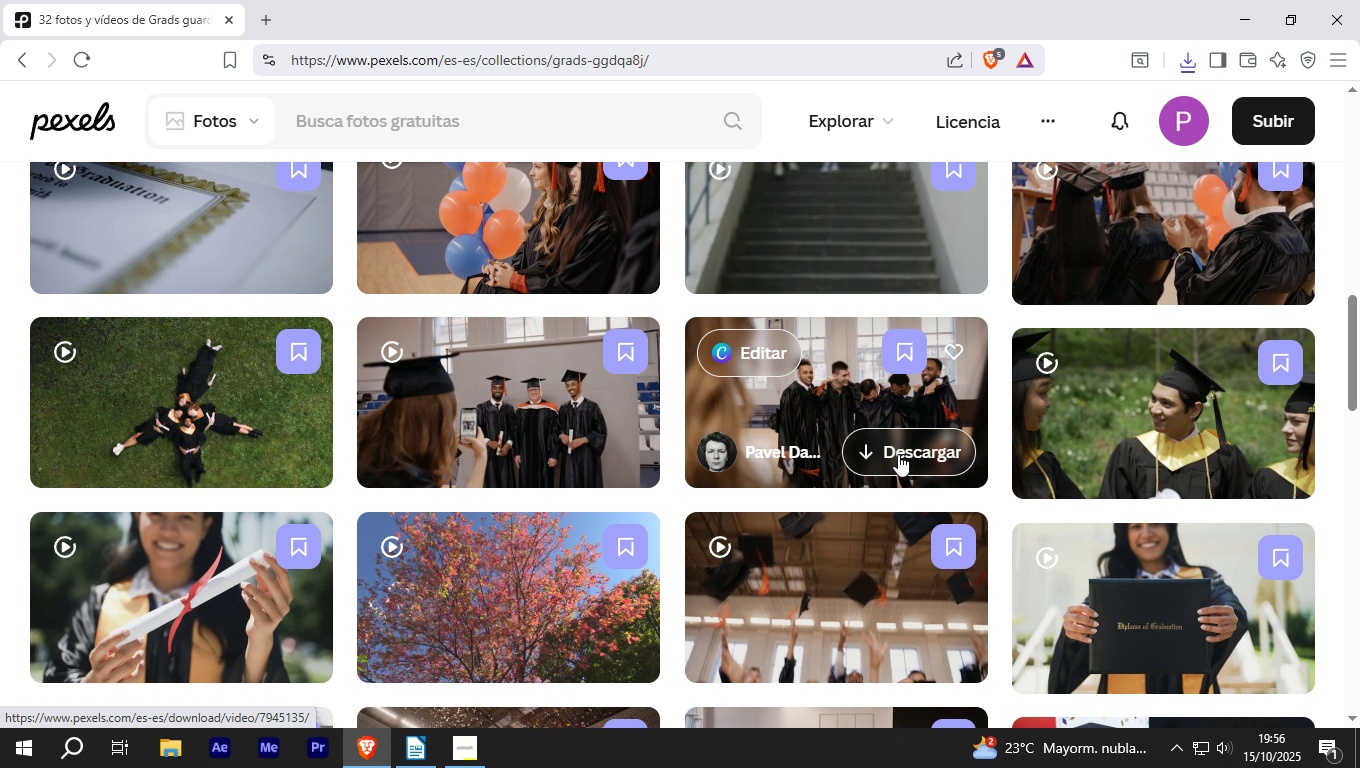 
left_click([902, 467])
 